 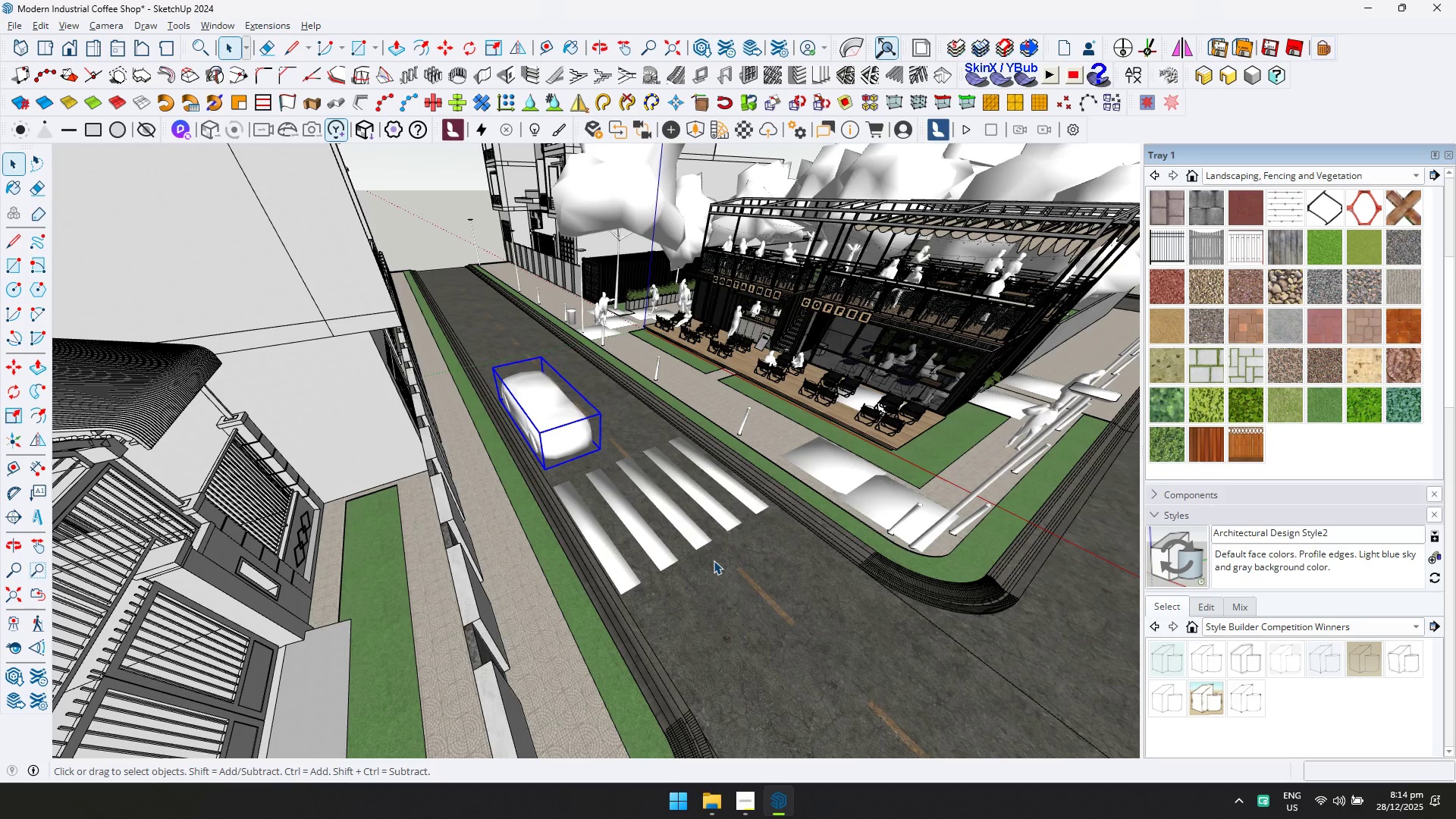 
key(Control+S)
 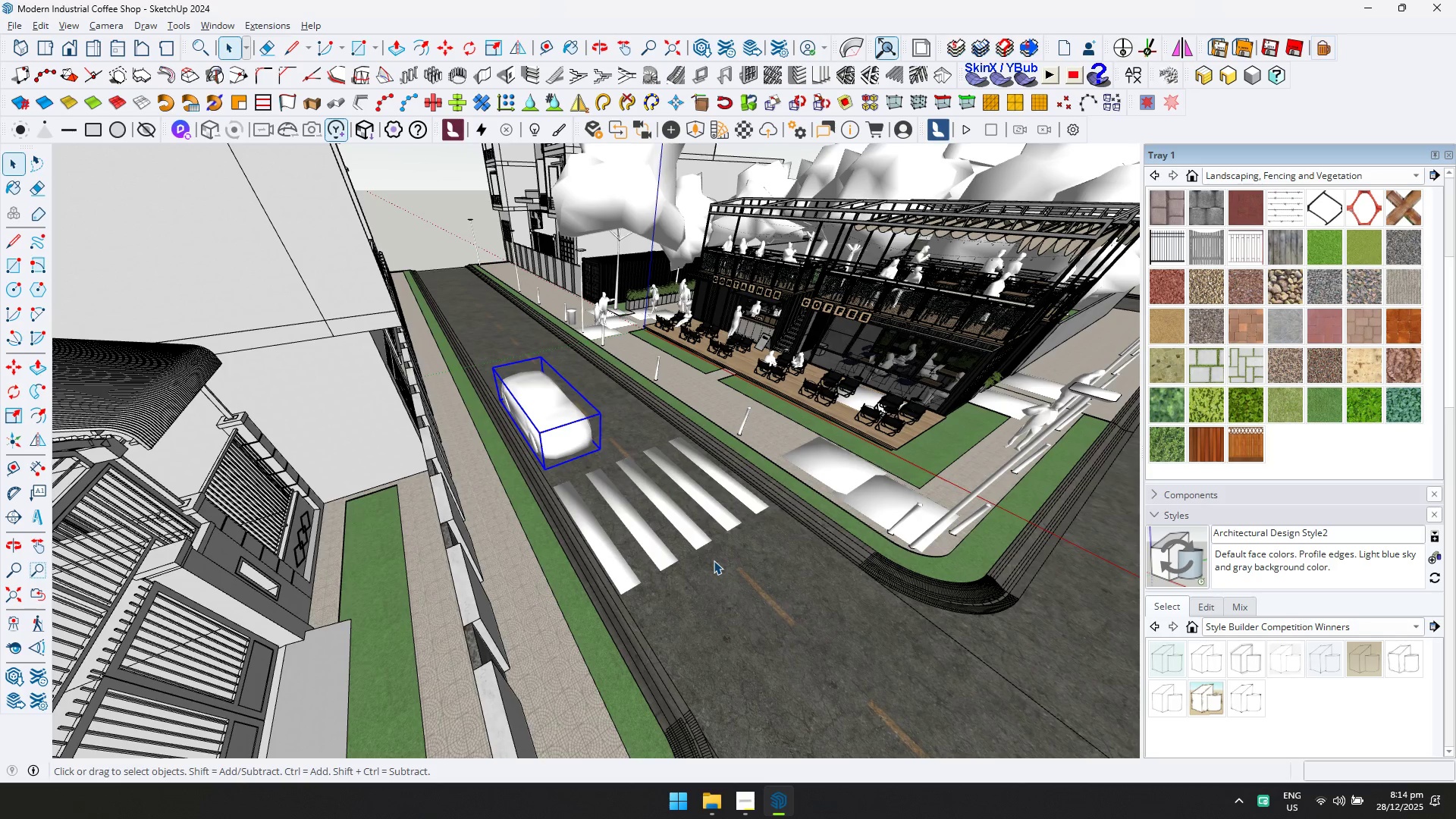 
wait(42.22)
 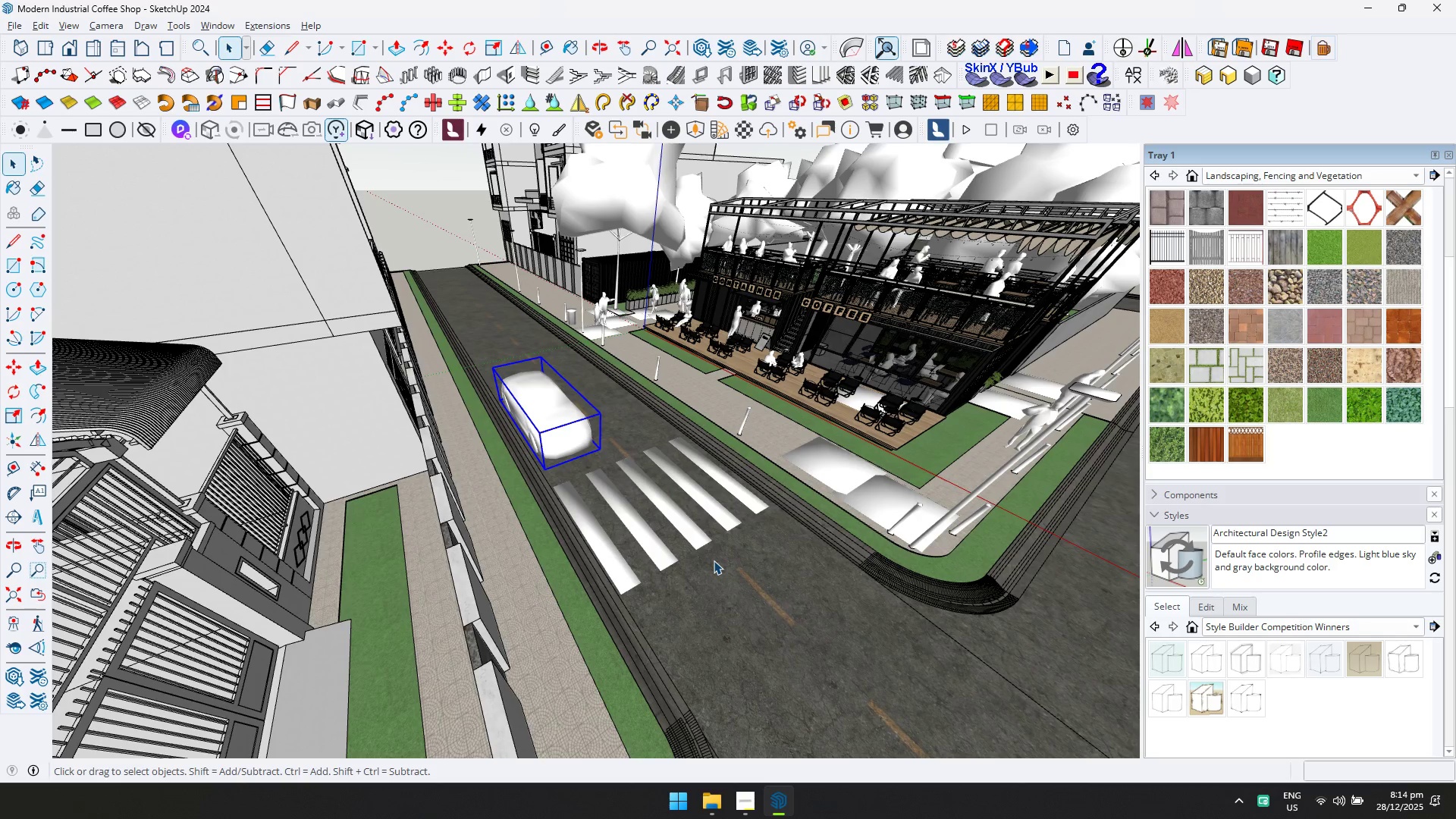 
scroll: coordinate [725, 444], scroll_direction: up, amount: 4.0
 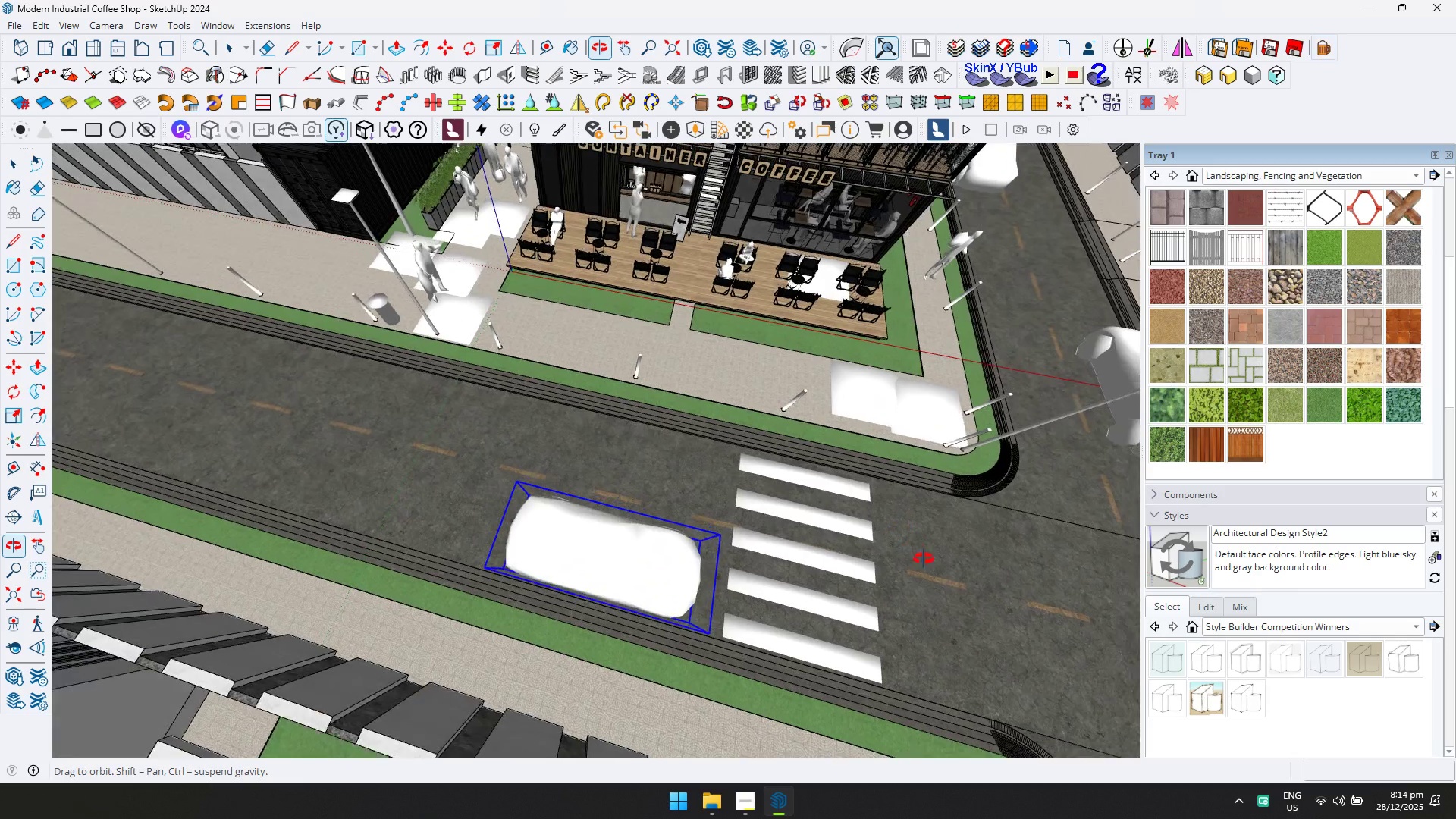 
key(M)
 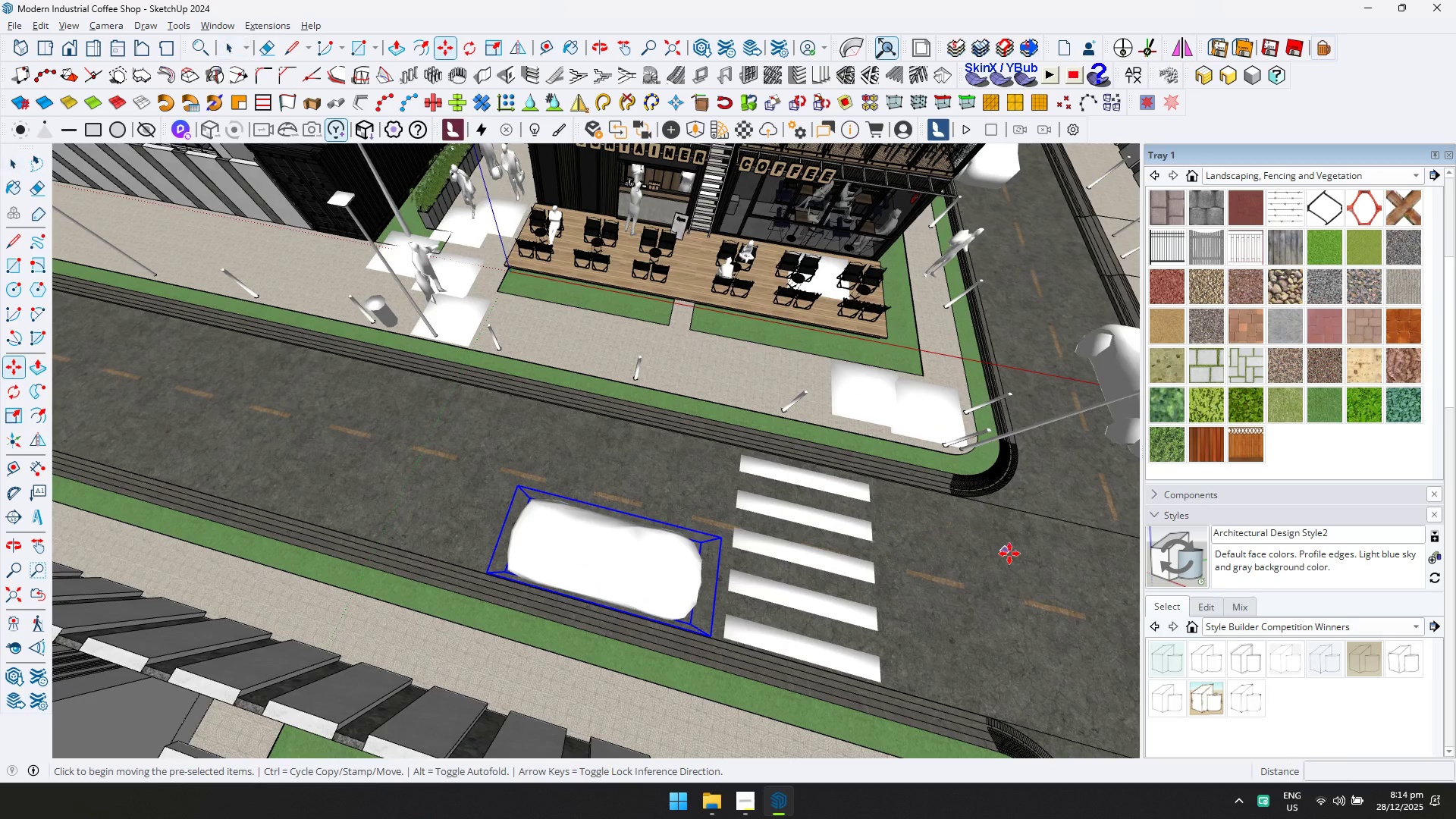 
left_click([1015, 555])
 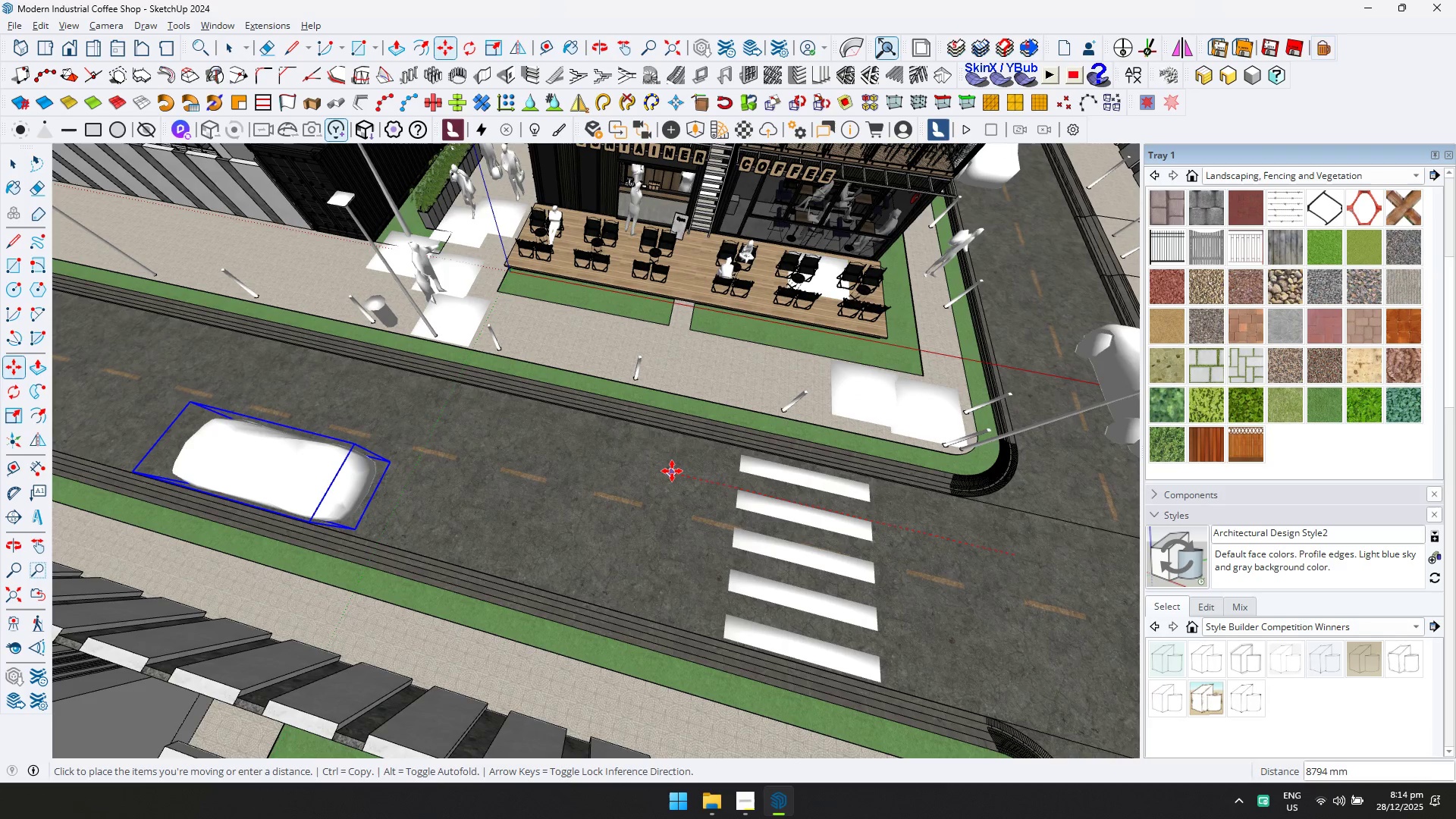 
left_click([667, 469])
 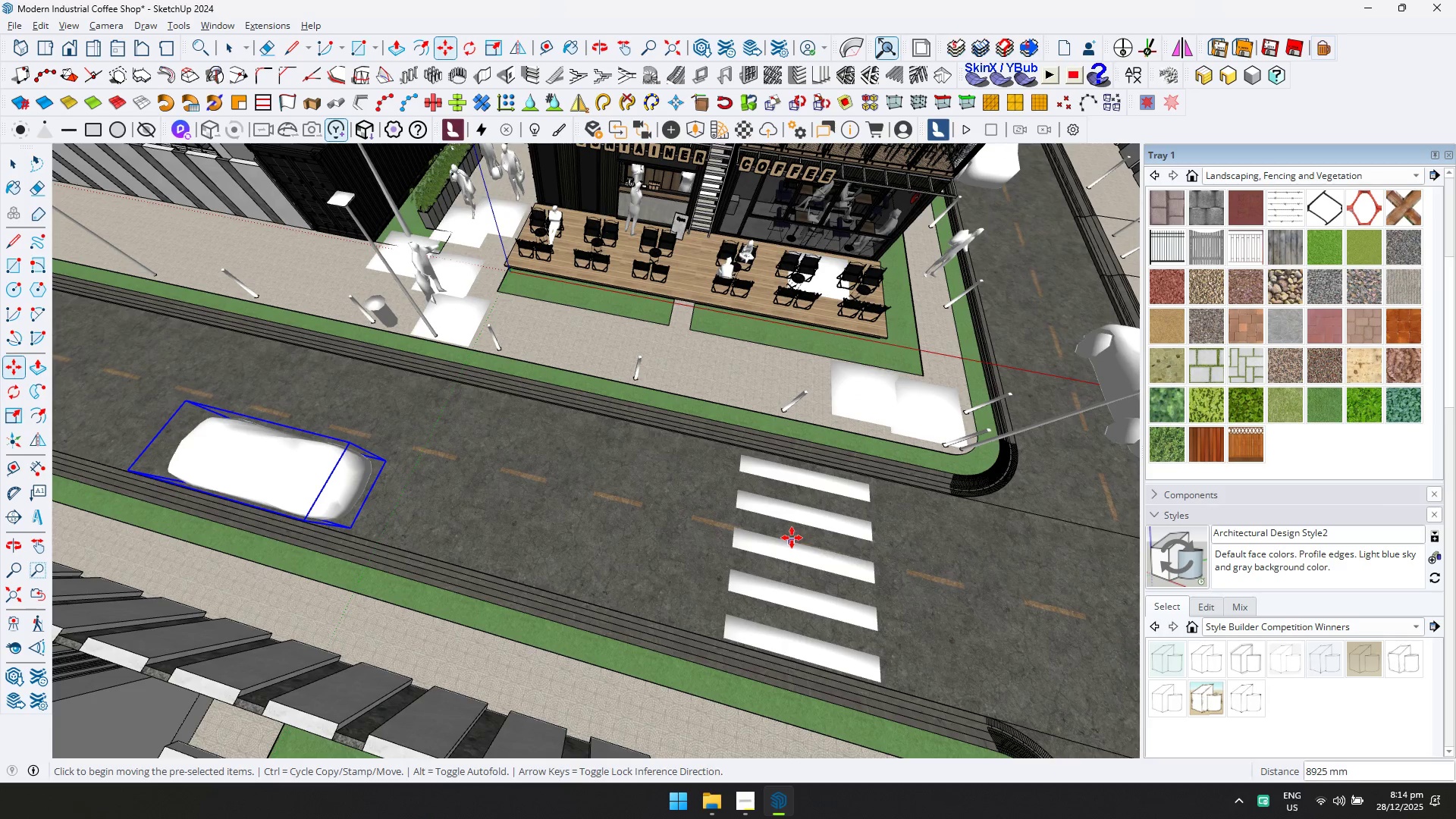 
key(Space)
 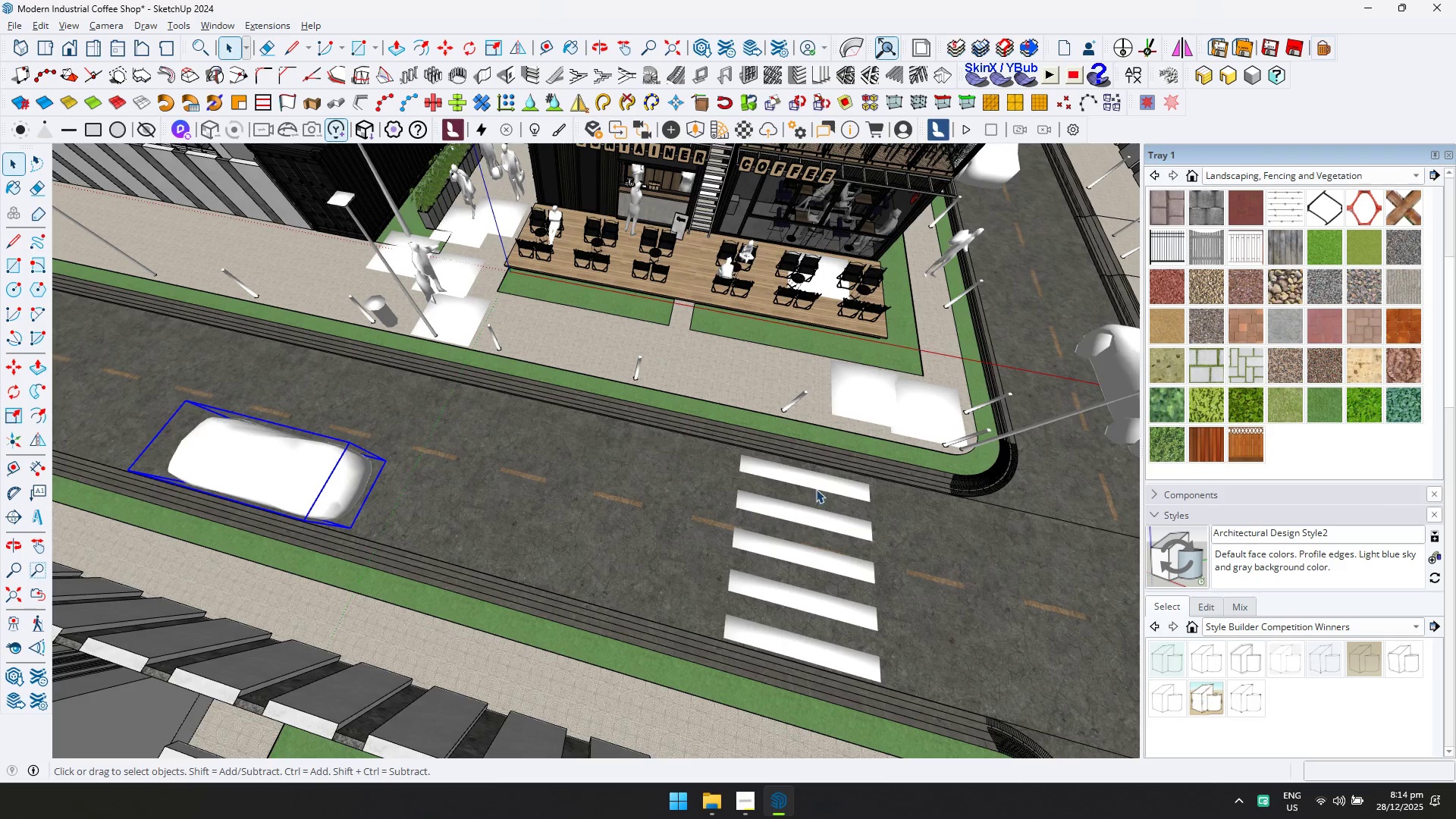 
left_click([816, 485])
 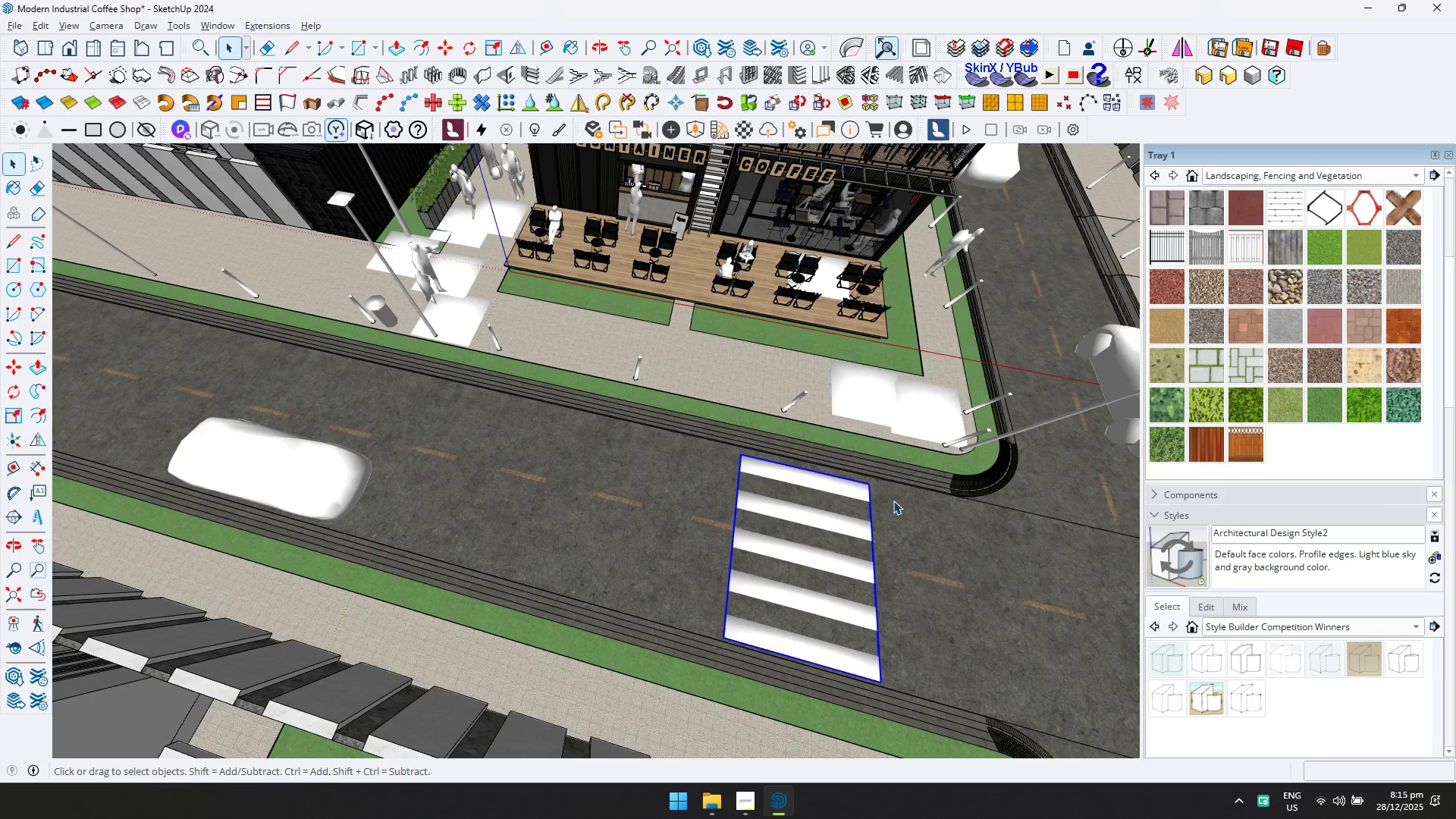 
key(M)
 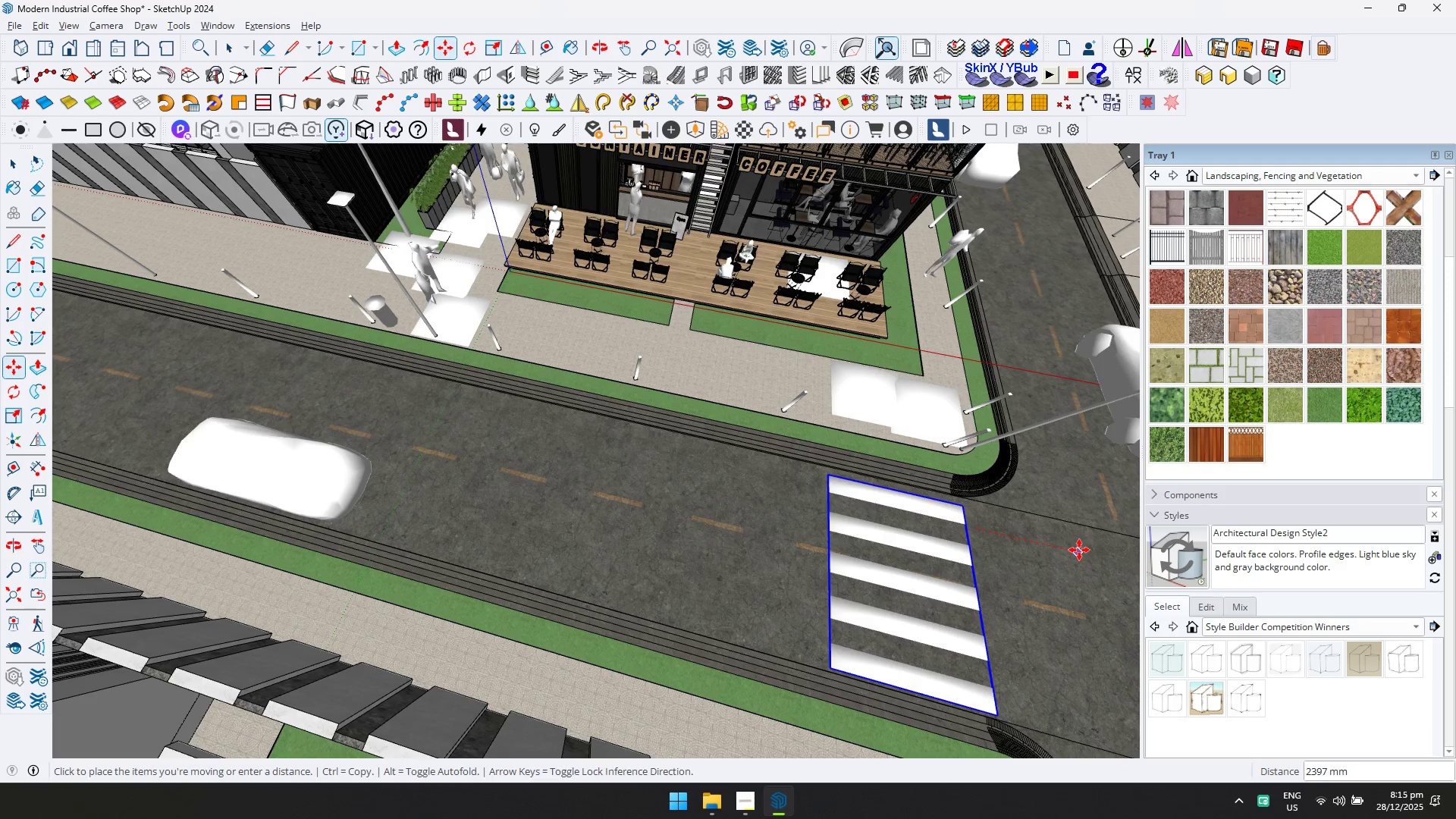 
left_click([1094, 552])
 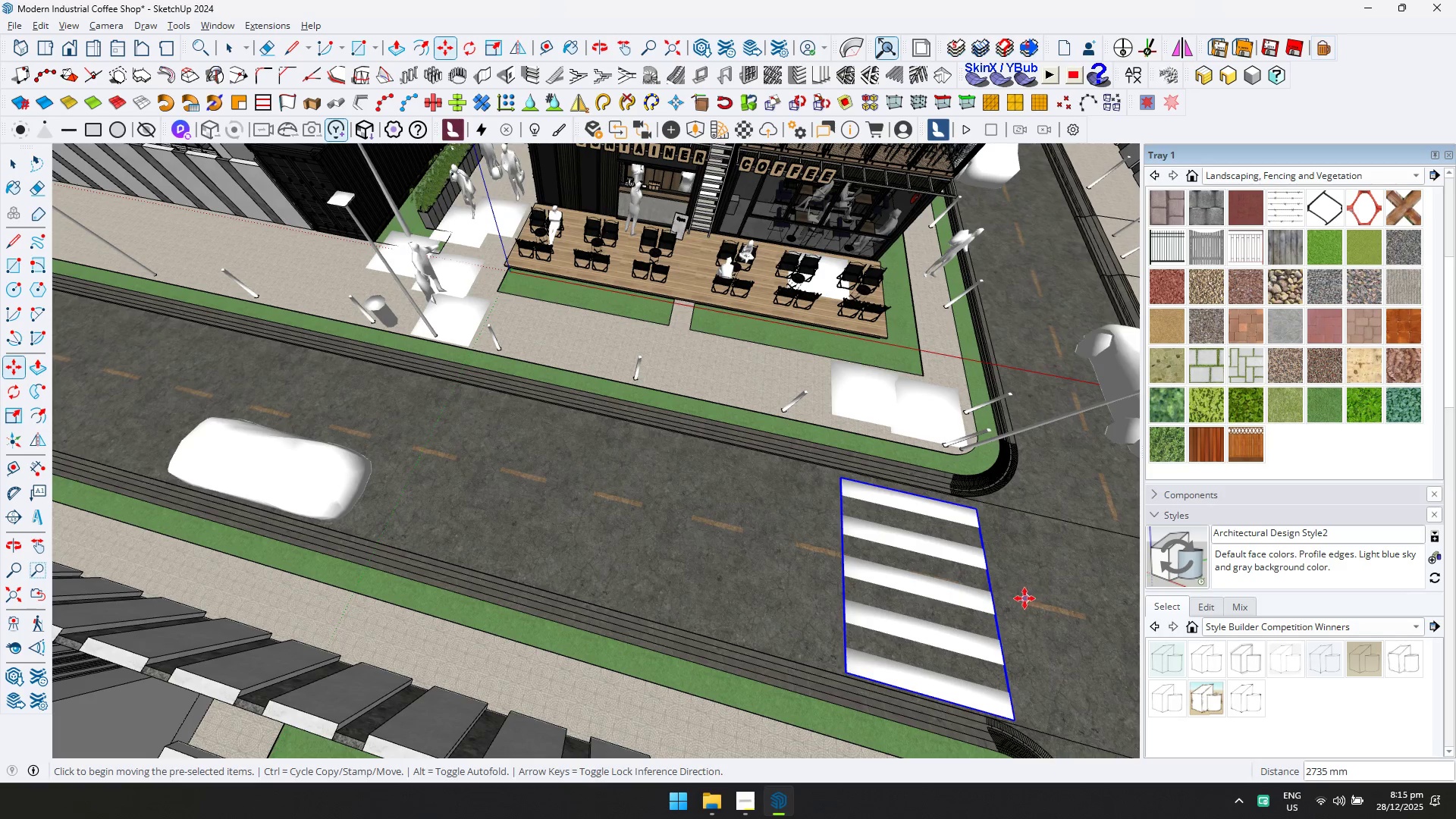 
hold_key(key=ShiftLeft, duration=0.7)
 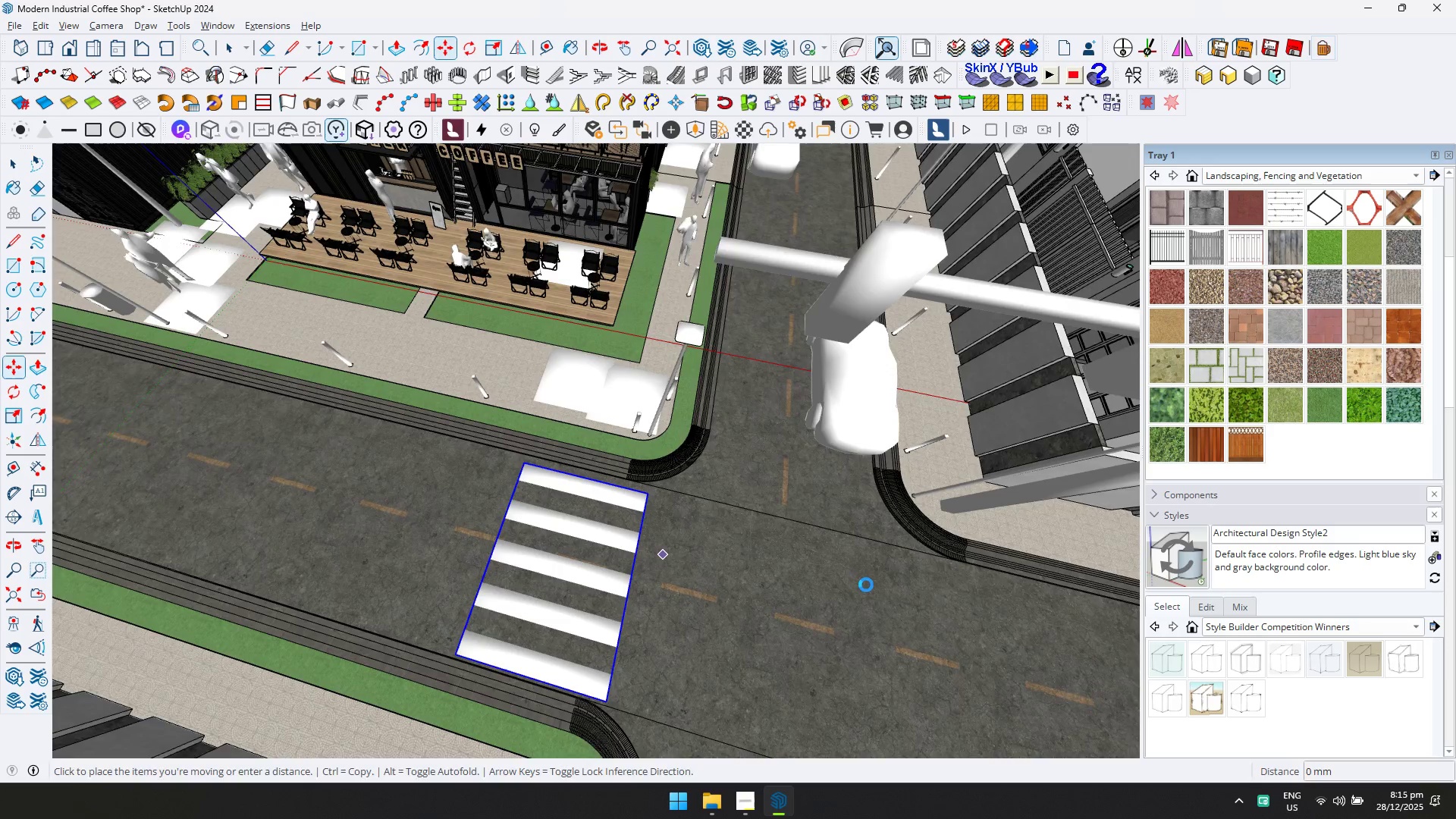 
hold_key(key=ShiftLeft, duration=0.88)
 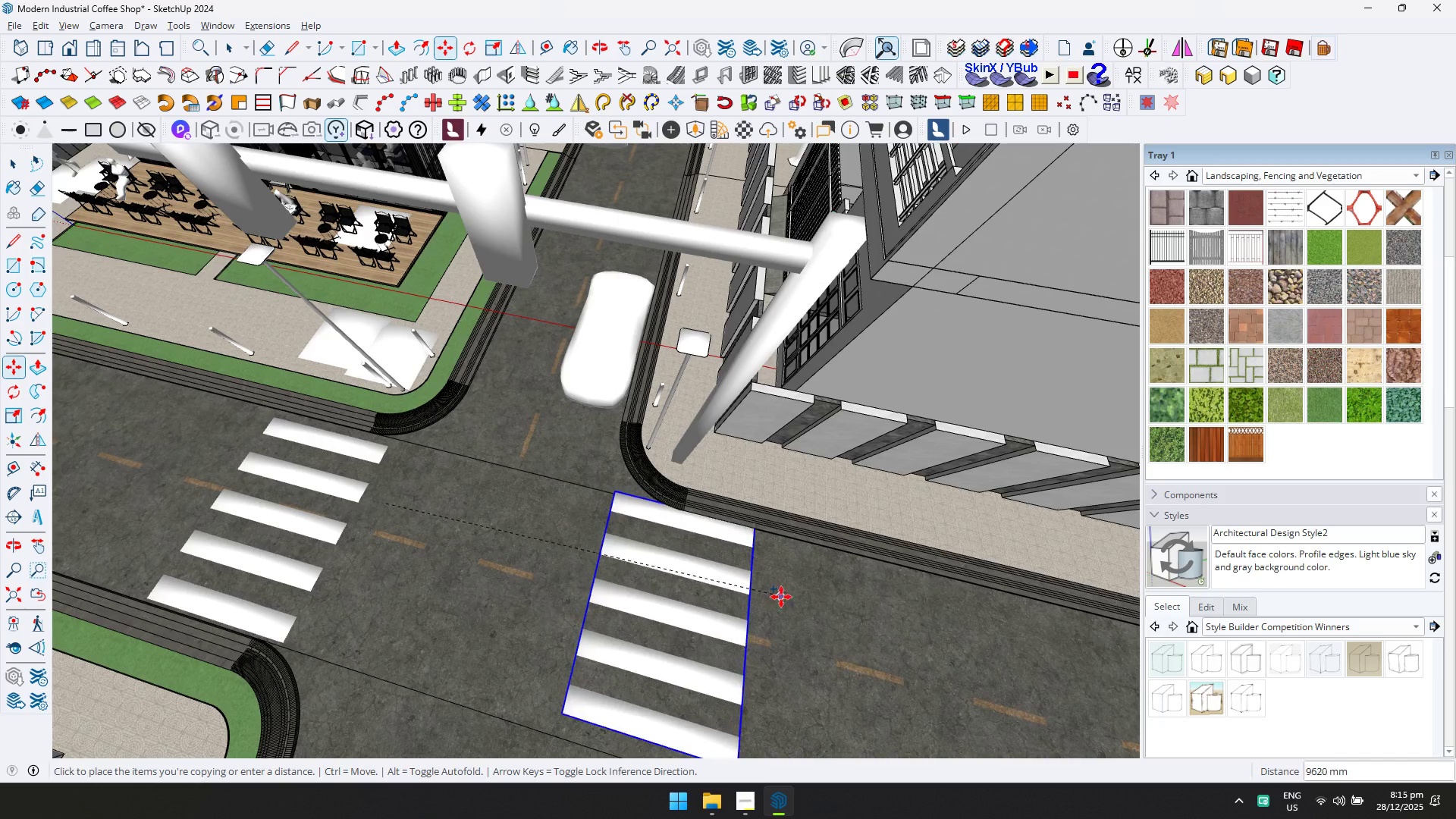 
key(Control+ControlLeft)
 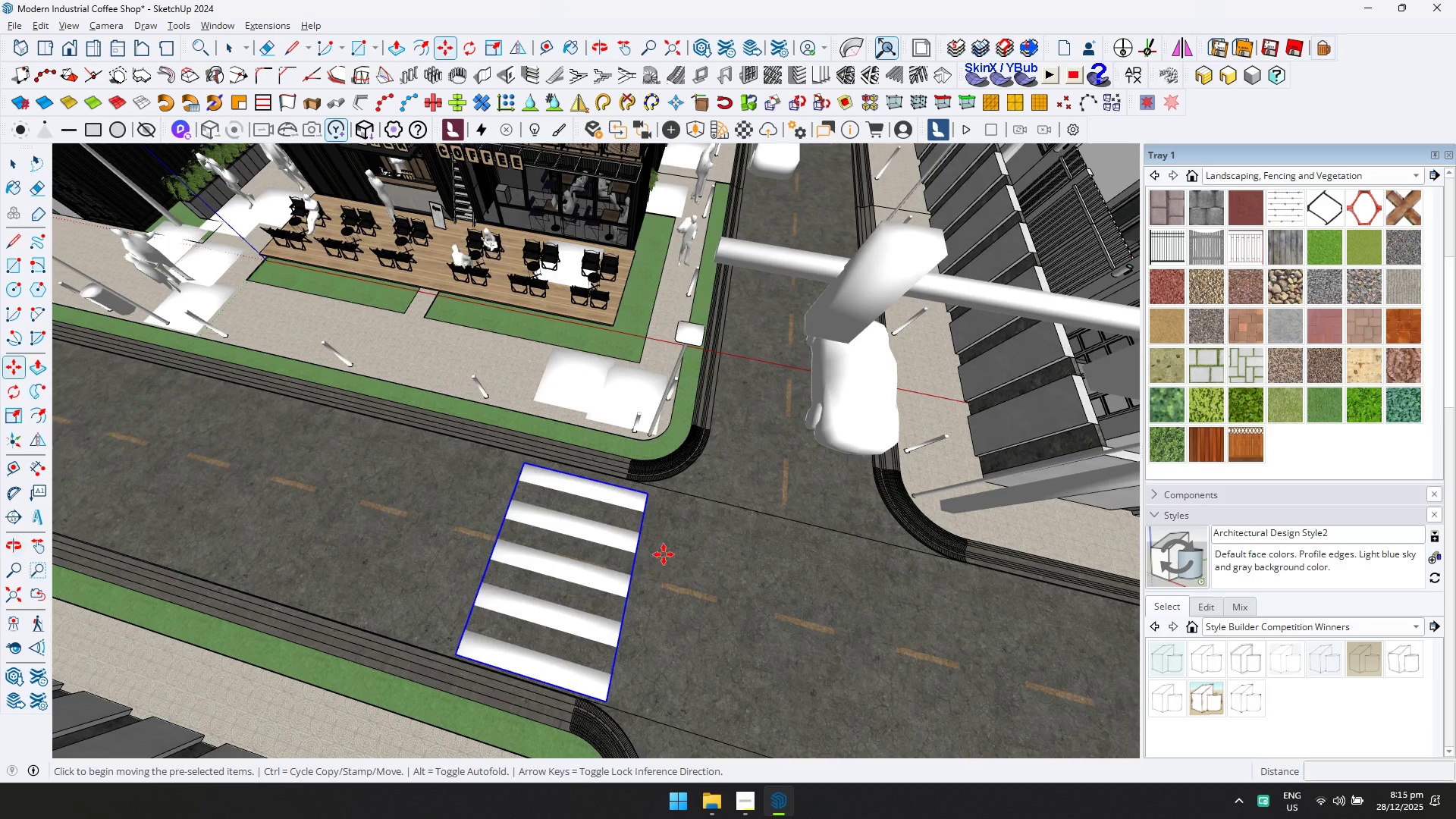 
left_click_drag(start_coordinate=[664, 554], to_coordinate=[670, 554])
 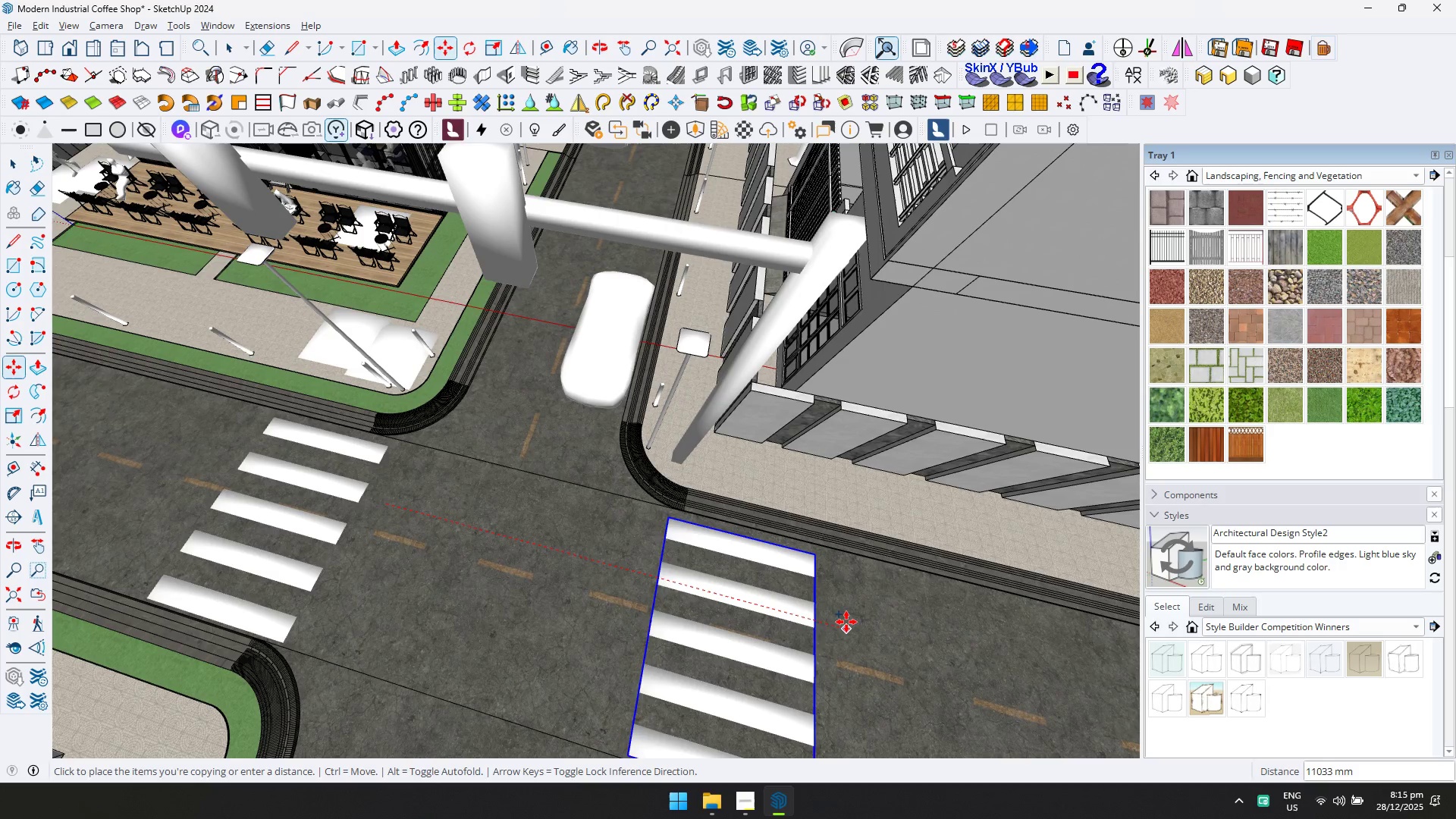 
left_click([867, 628])
 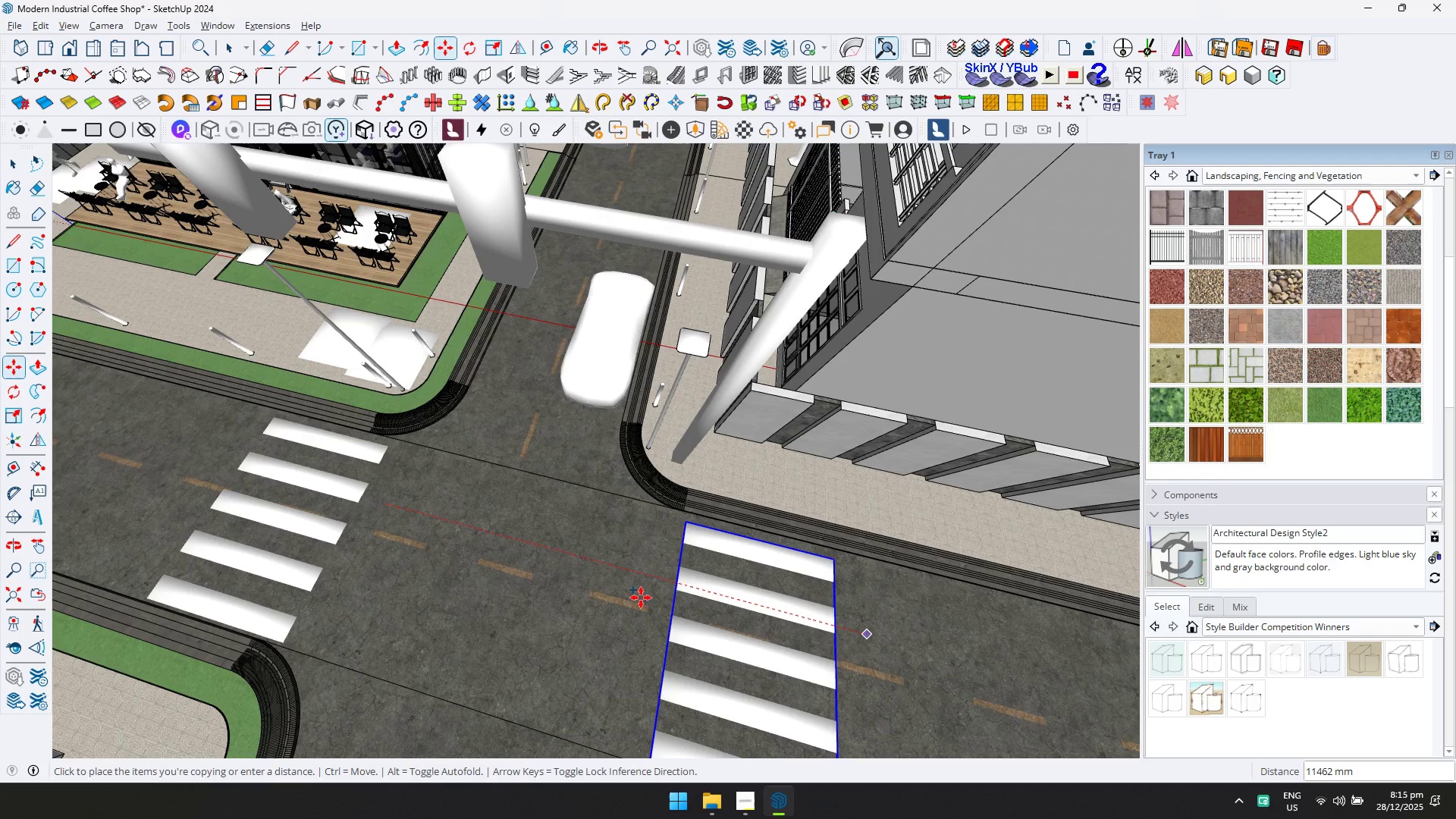 
hold_key(key=ShiftLeft, duration=0.52)
 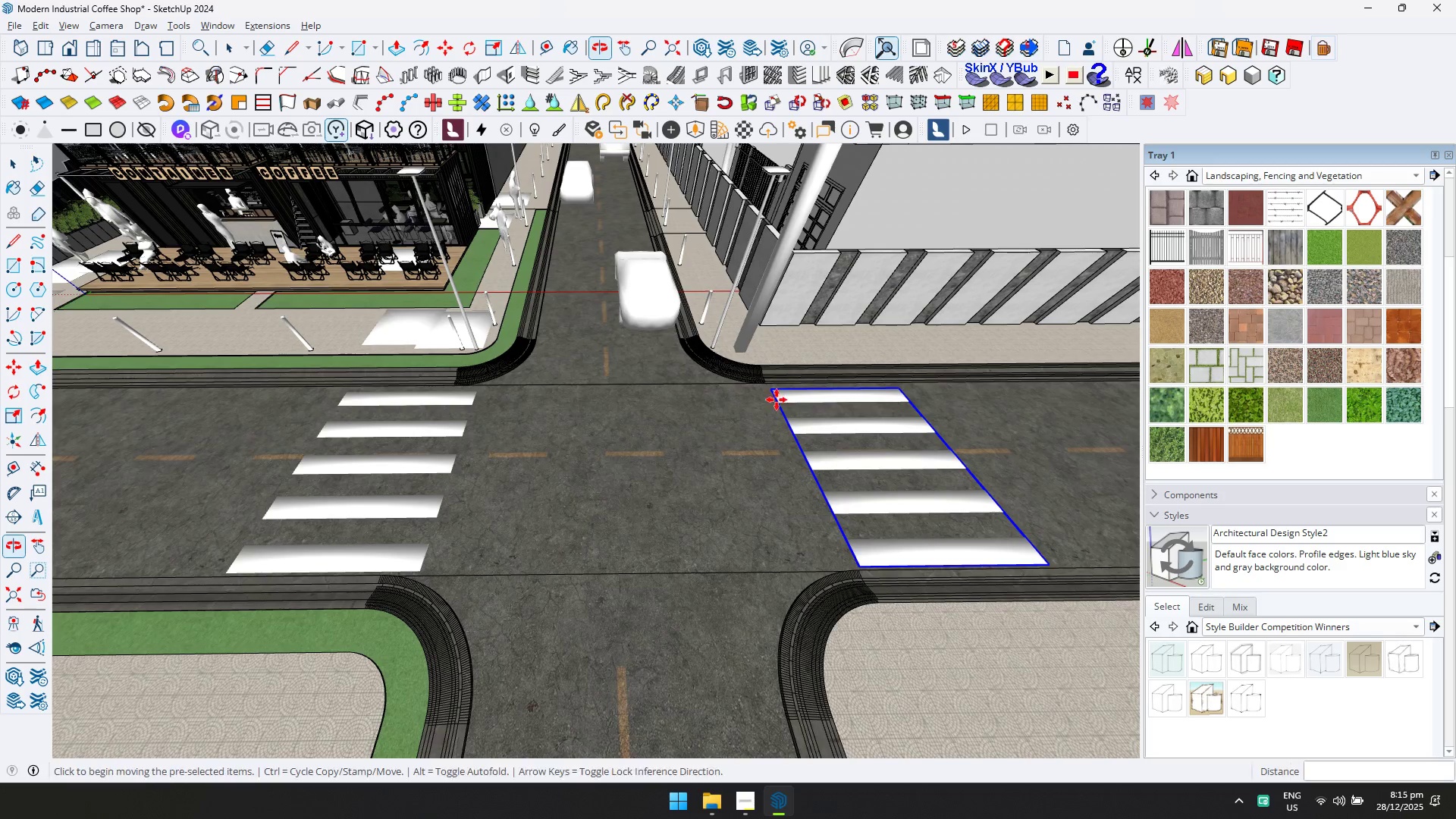 
key(Space)
 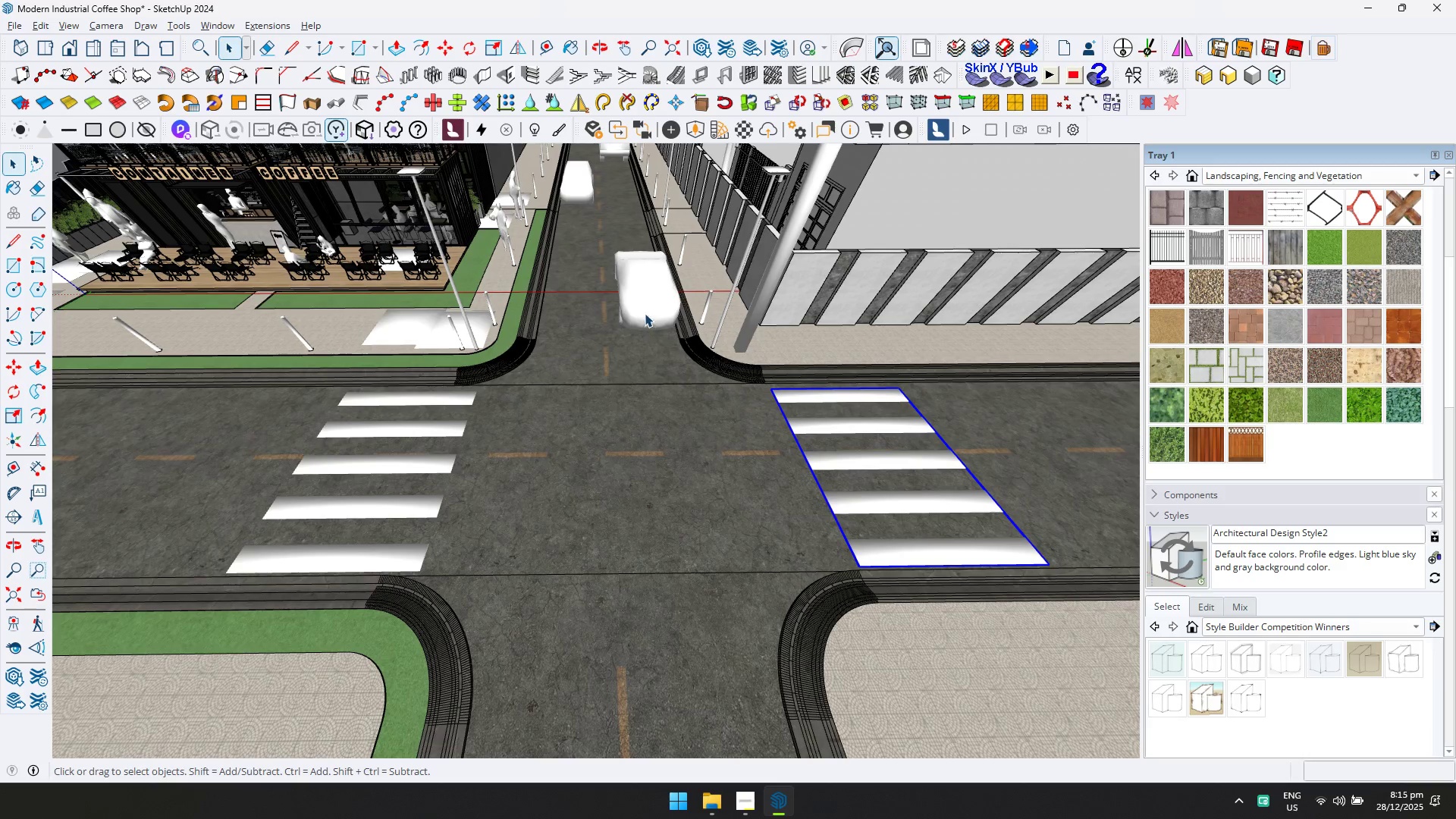 
left_click([642, 307])
 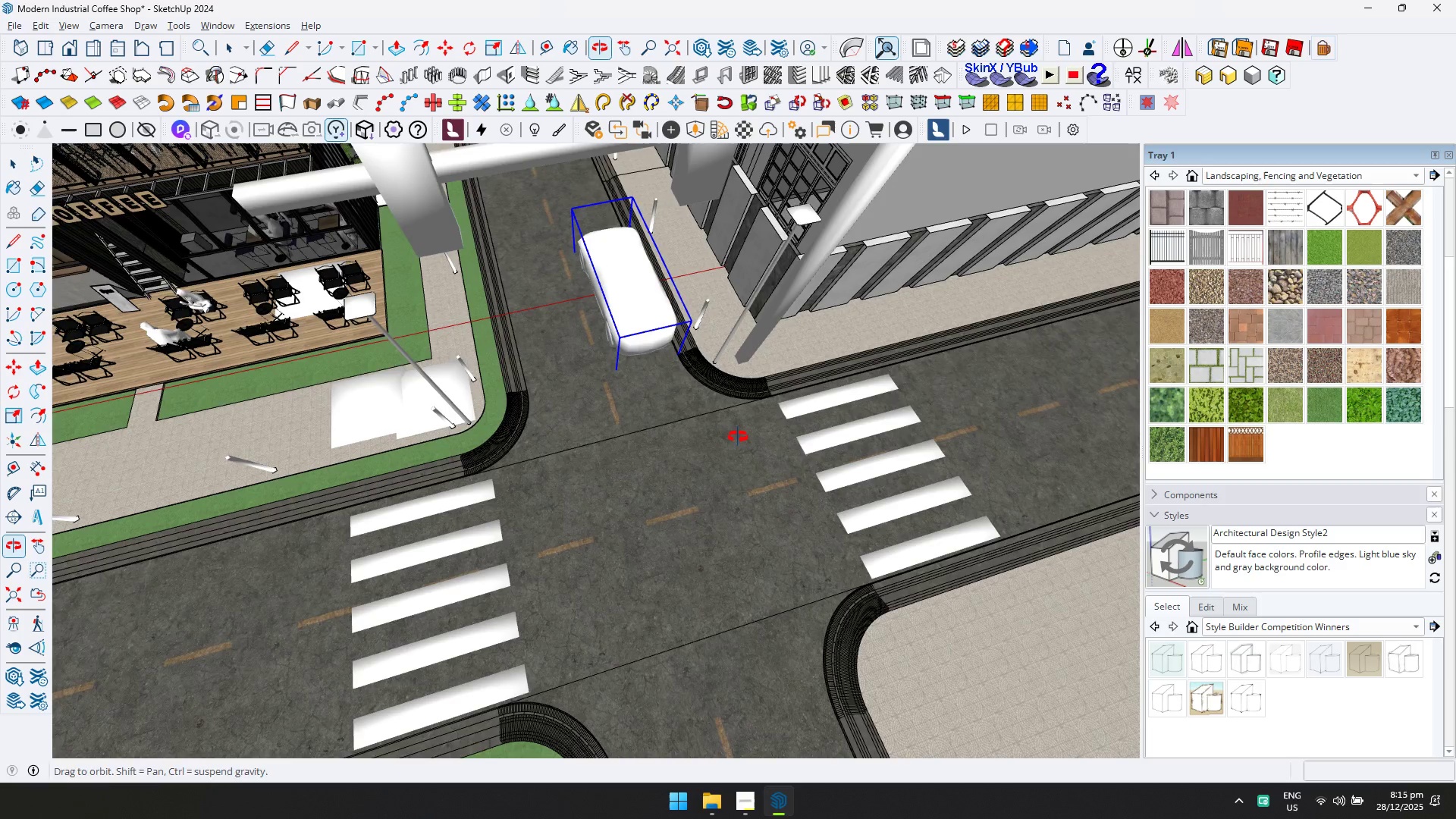 
key(M)
 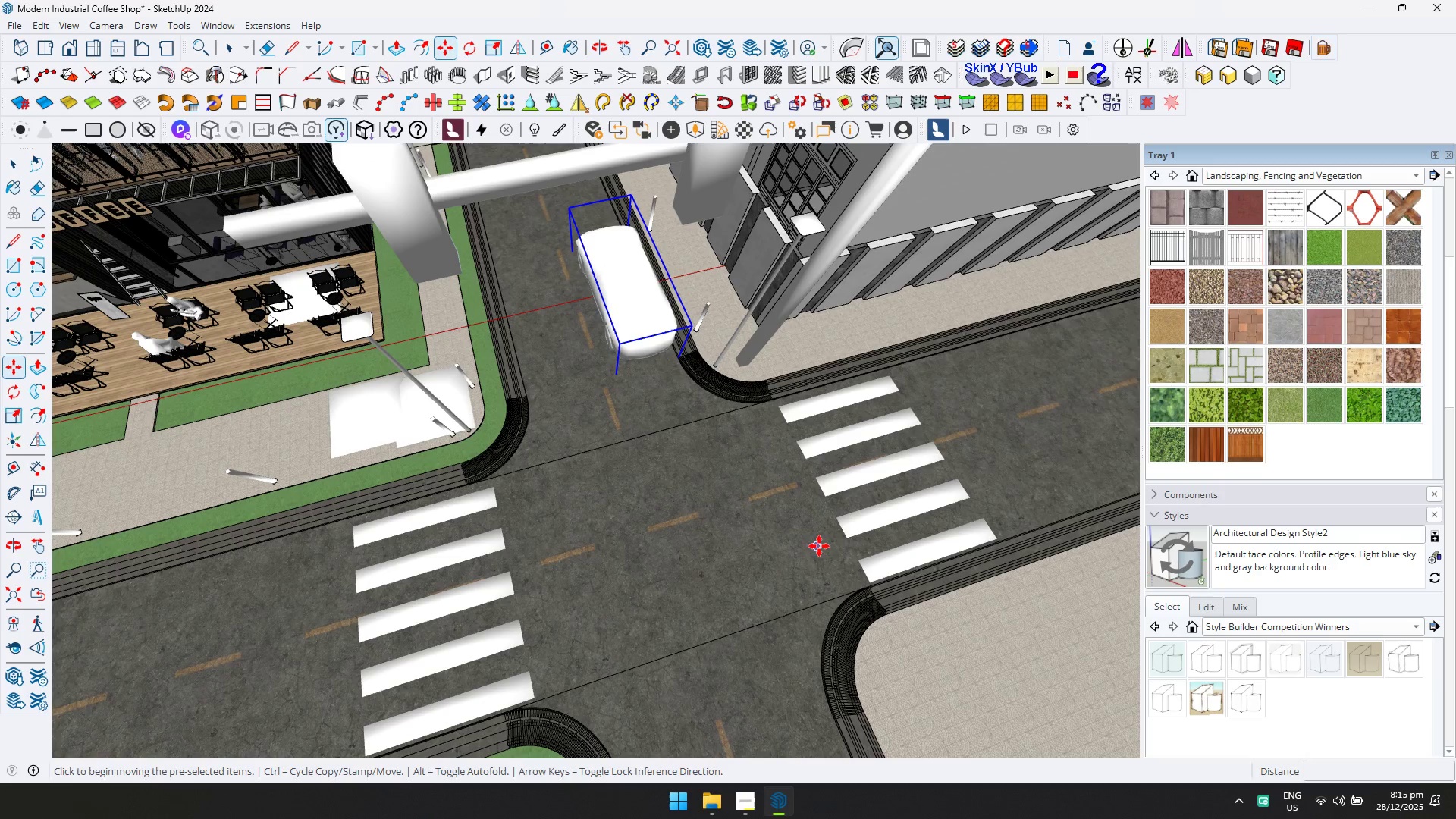 
key(Space)
 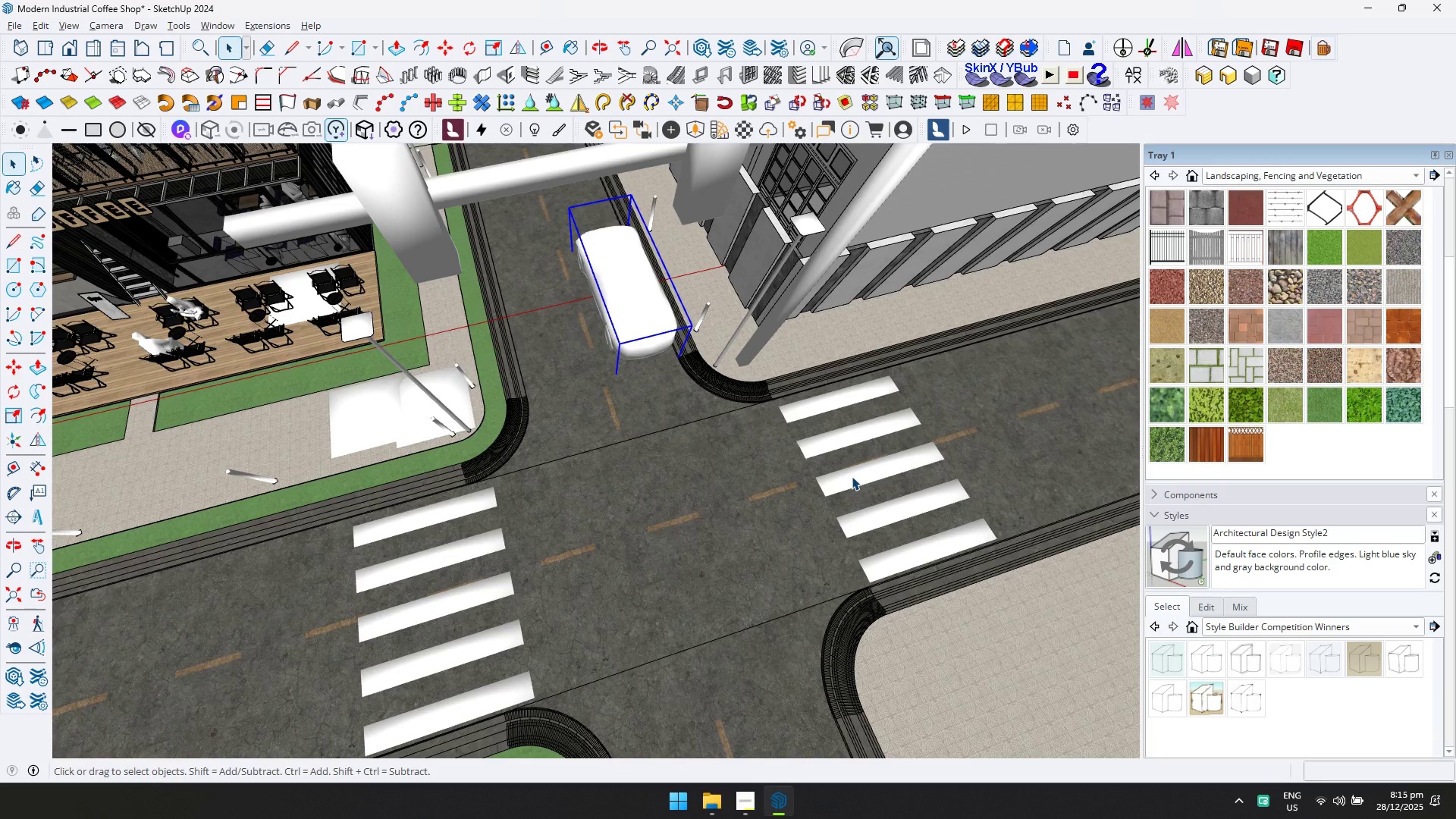 
left_click([852, 476])
 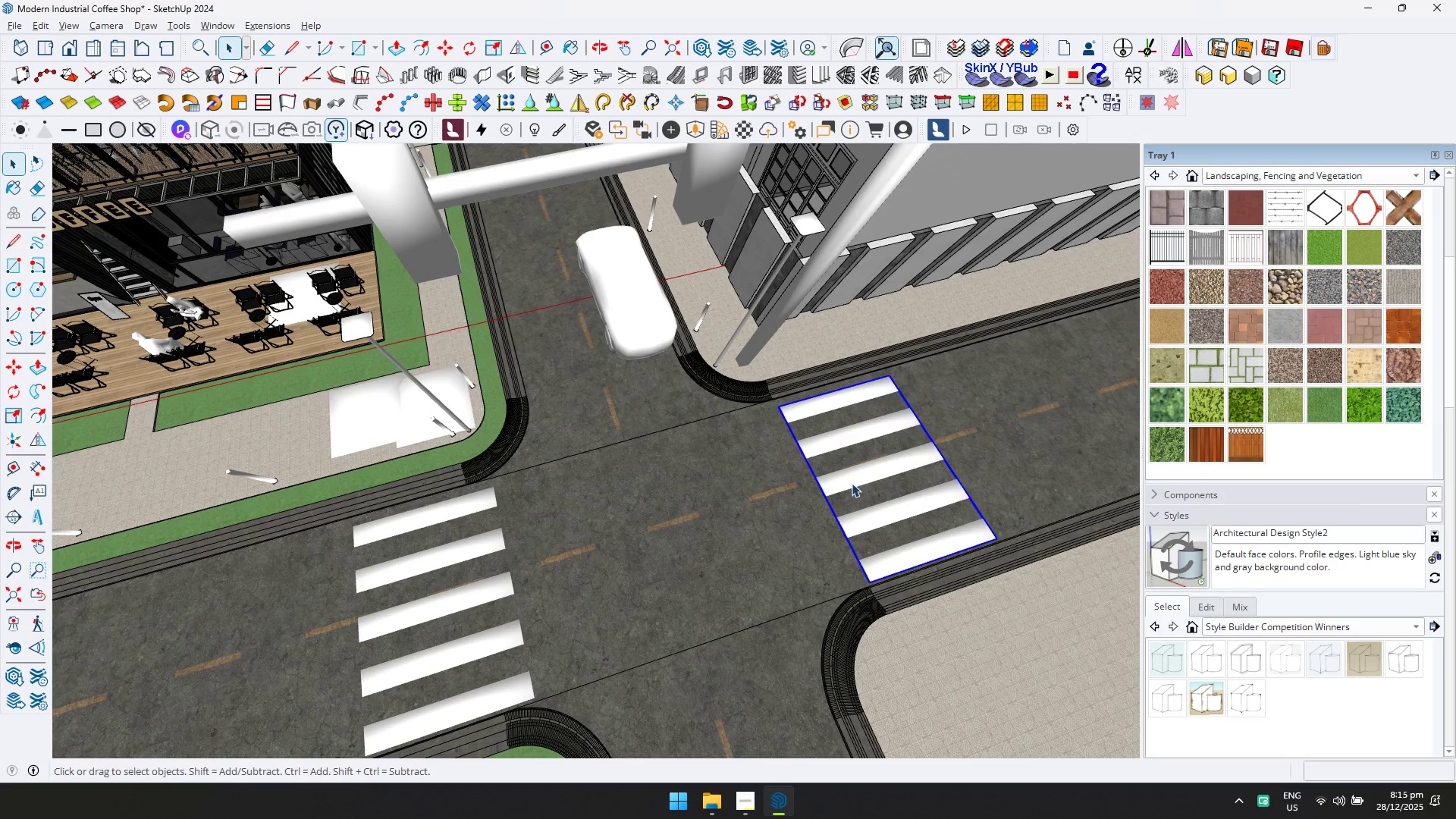 
key(Q)
 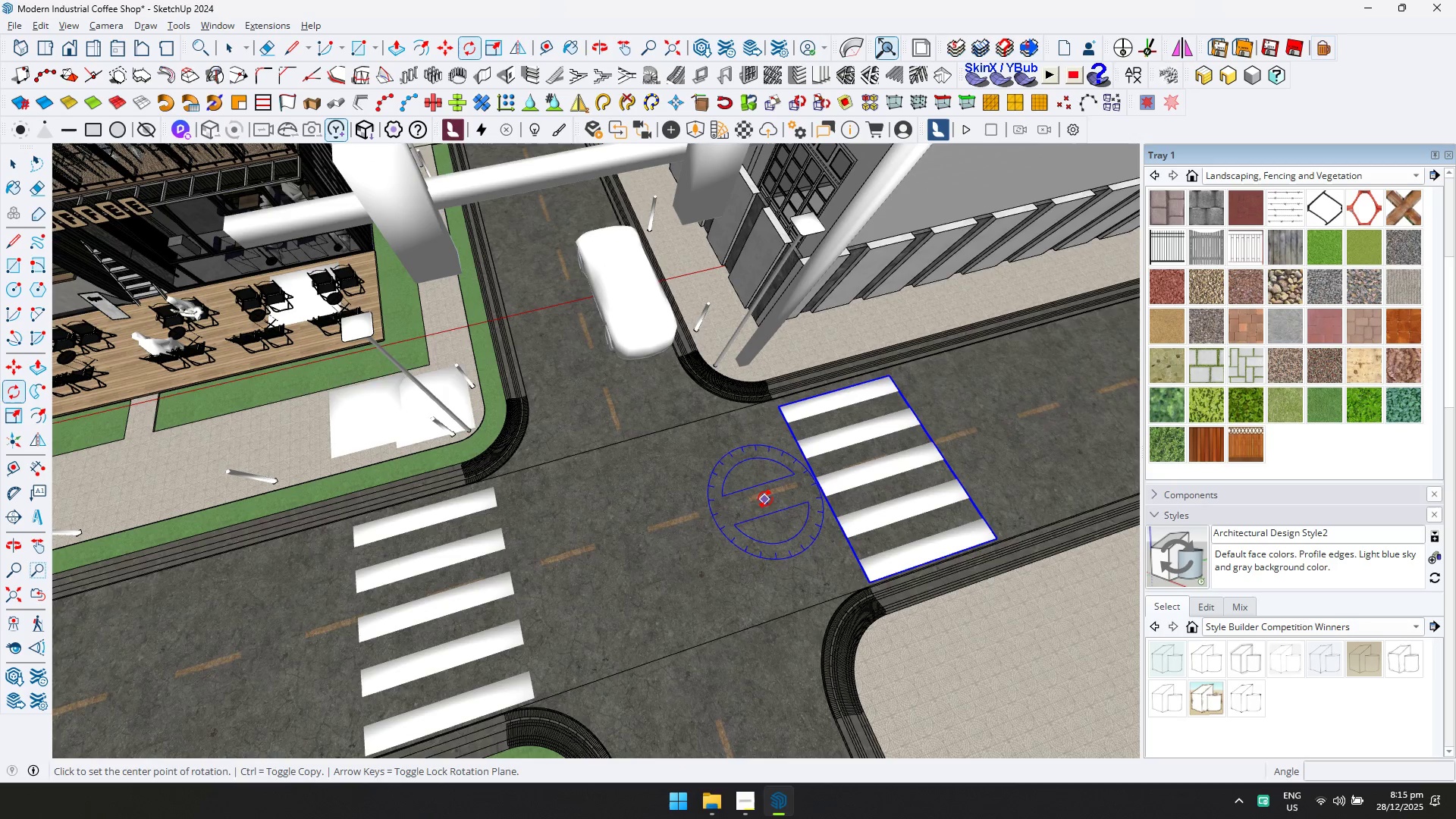 
left_click([765, 499])
 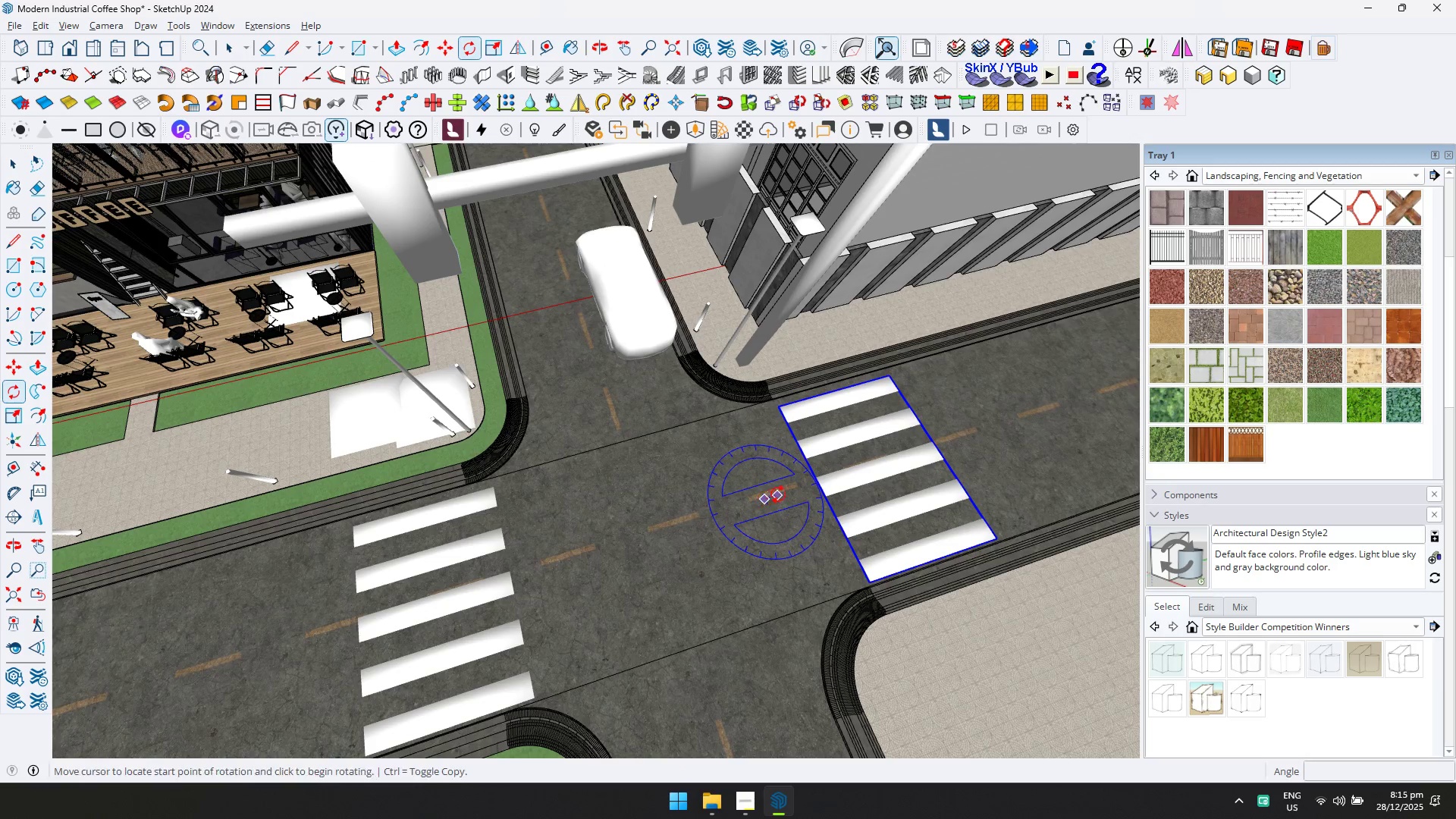 
key(Control+ControlLeft)
 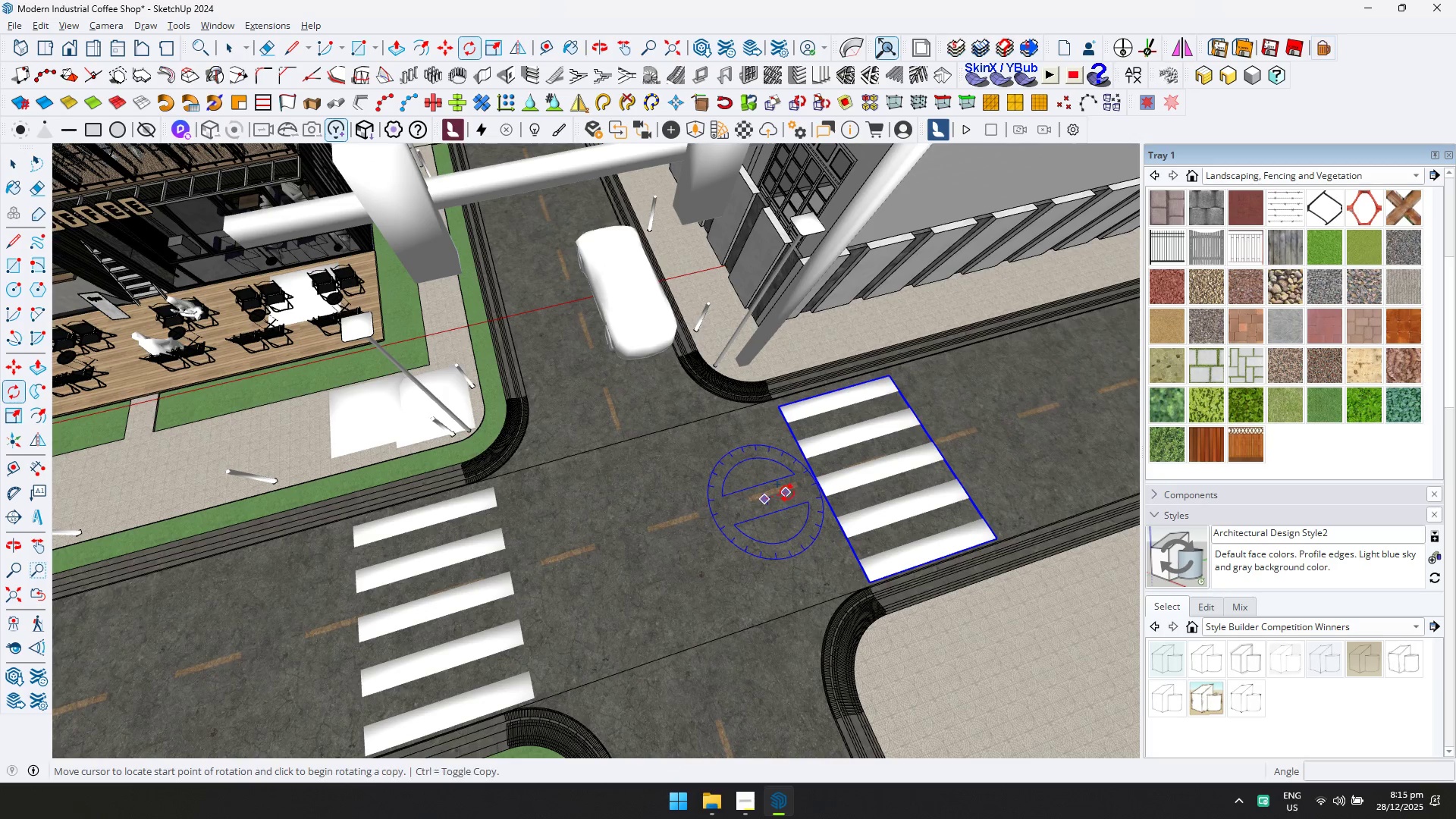 
left_click([786, 493])
 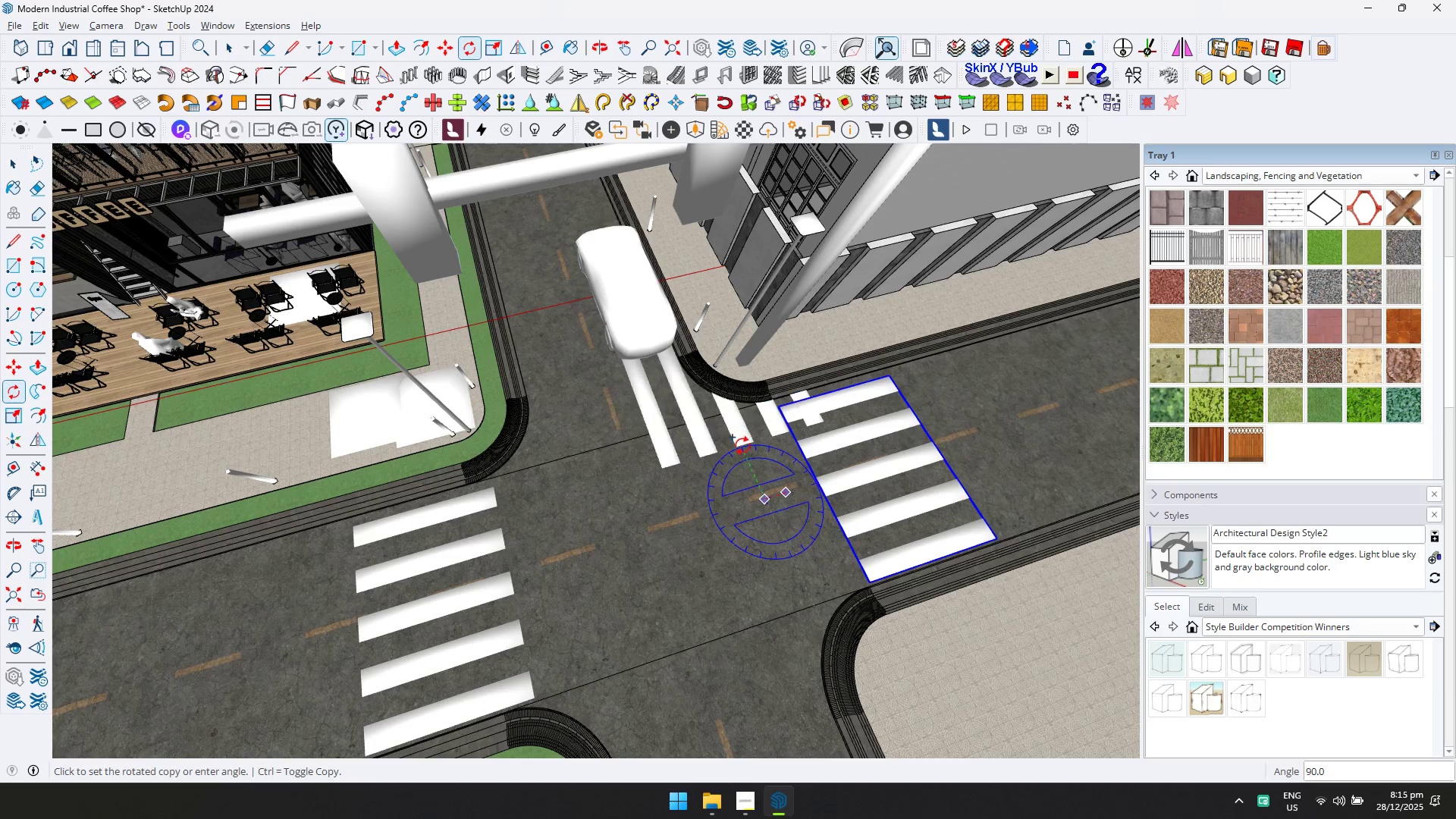 
left_click([742, 446])
 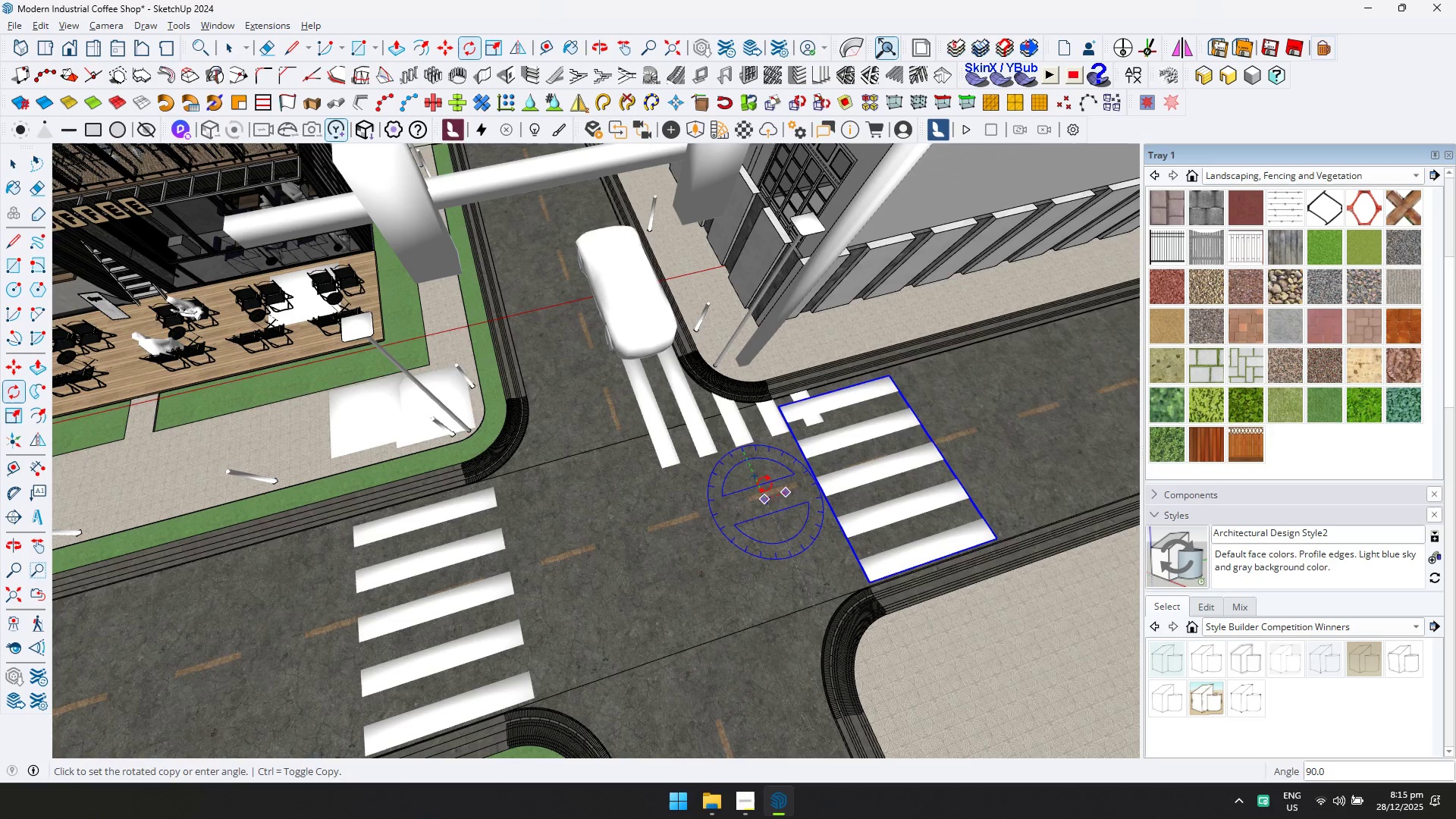 
key(M)
 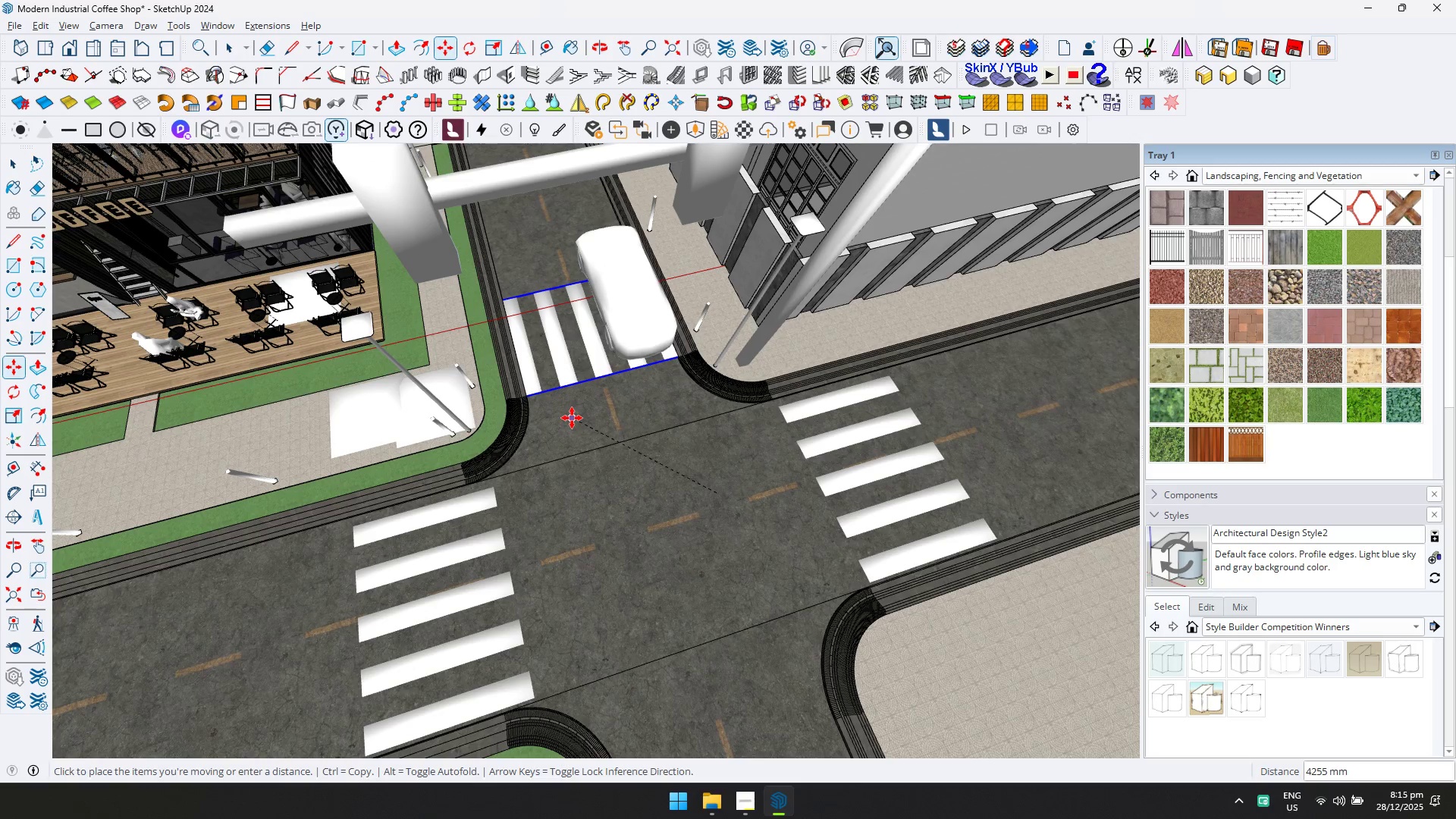 
wait(5.27)
 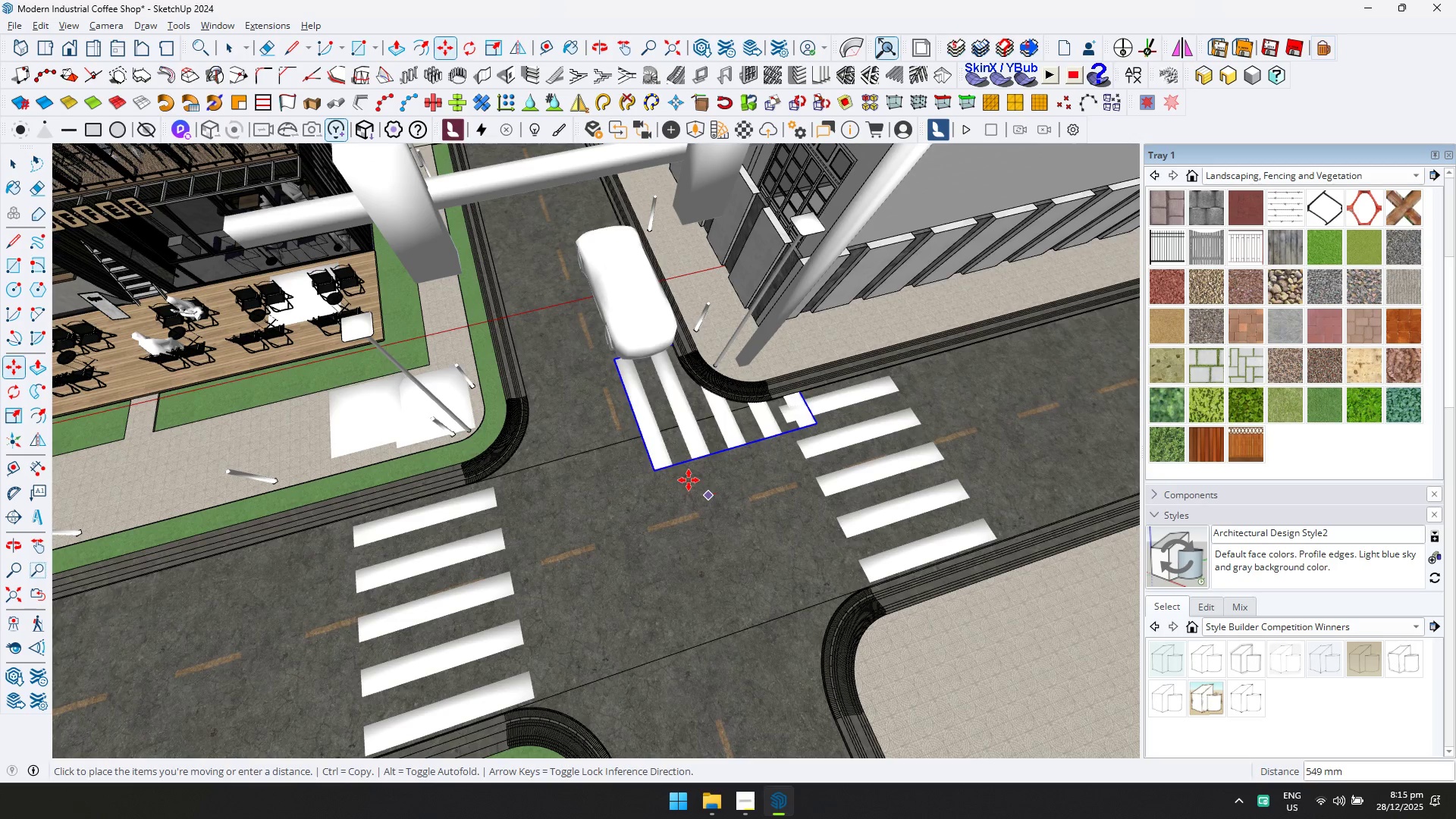 
left_click([570, 419])
 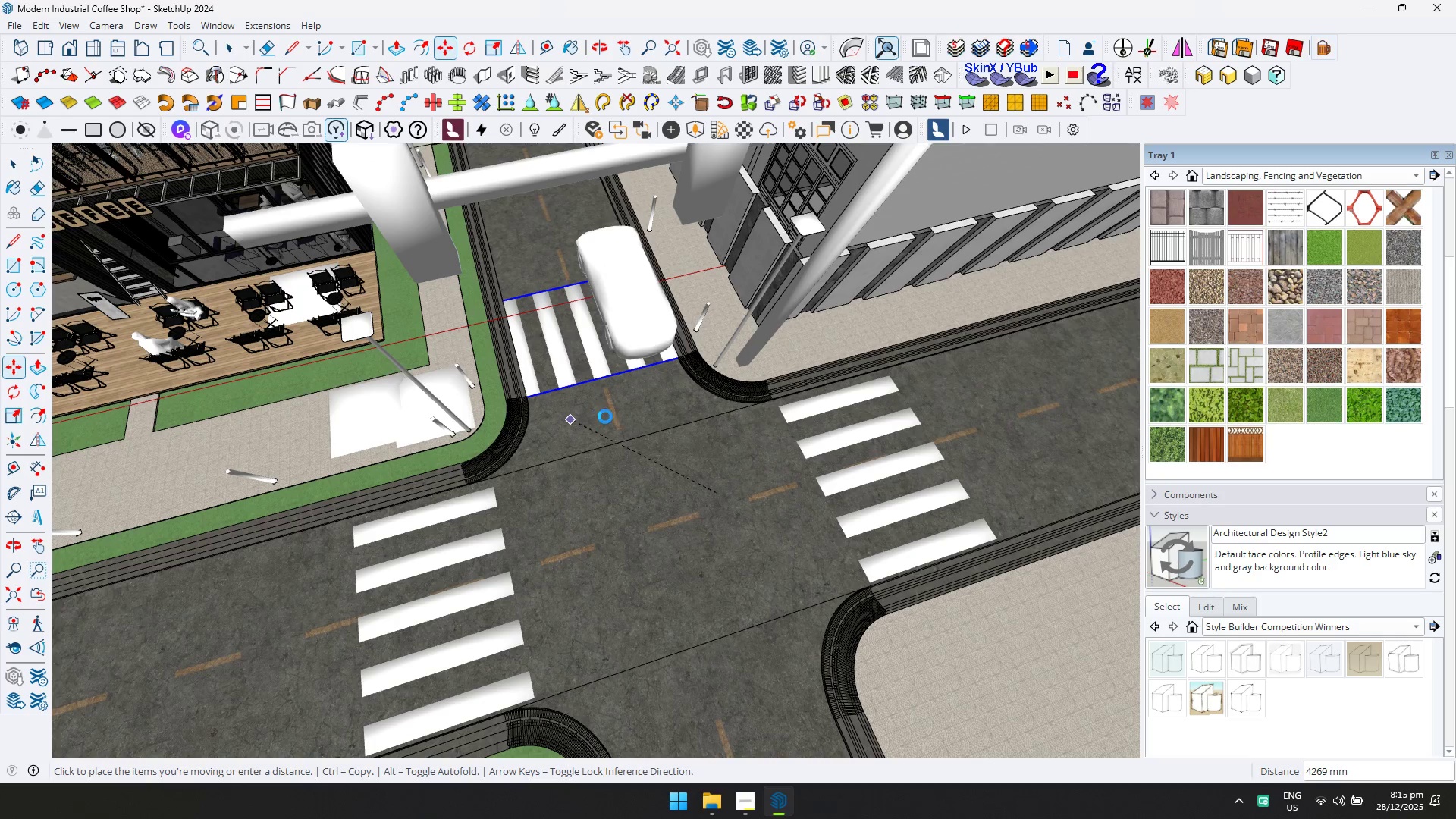 
key(Control+ControlLeft)
 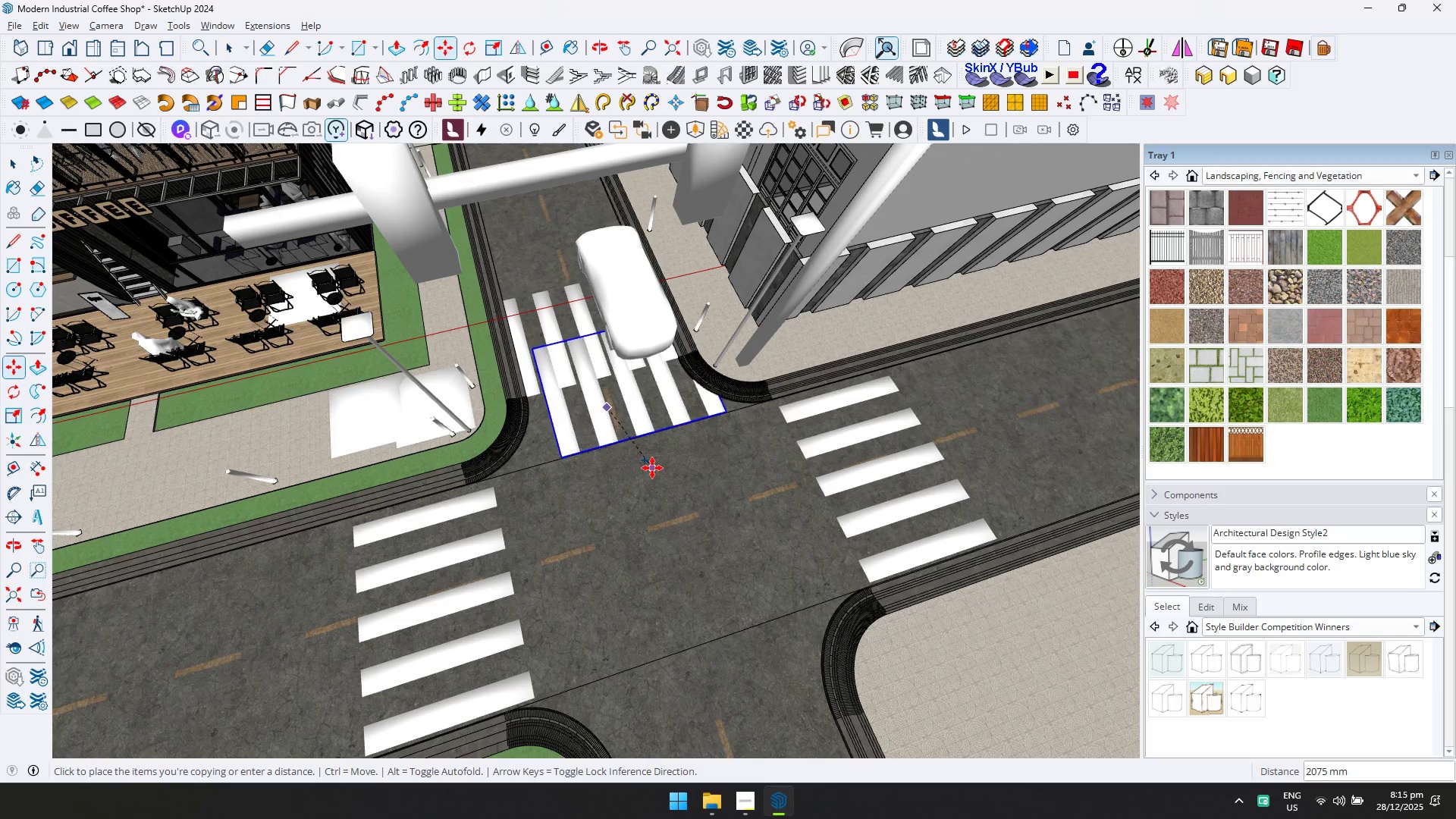 
key(ArrowLeft)
 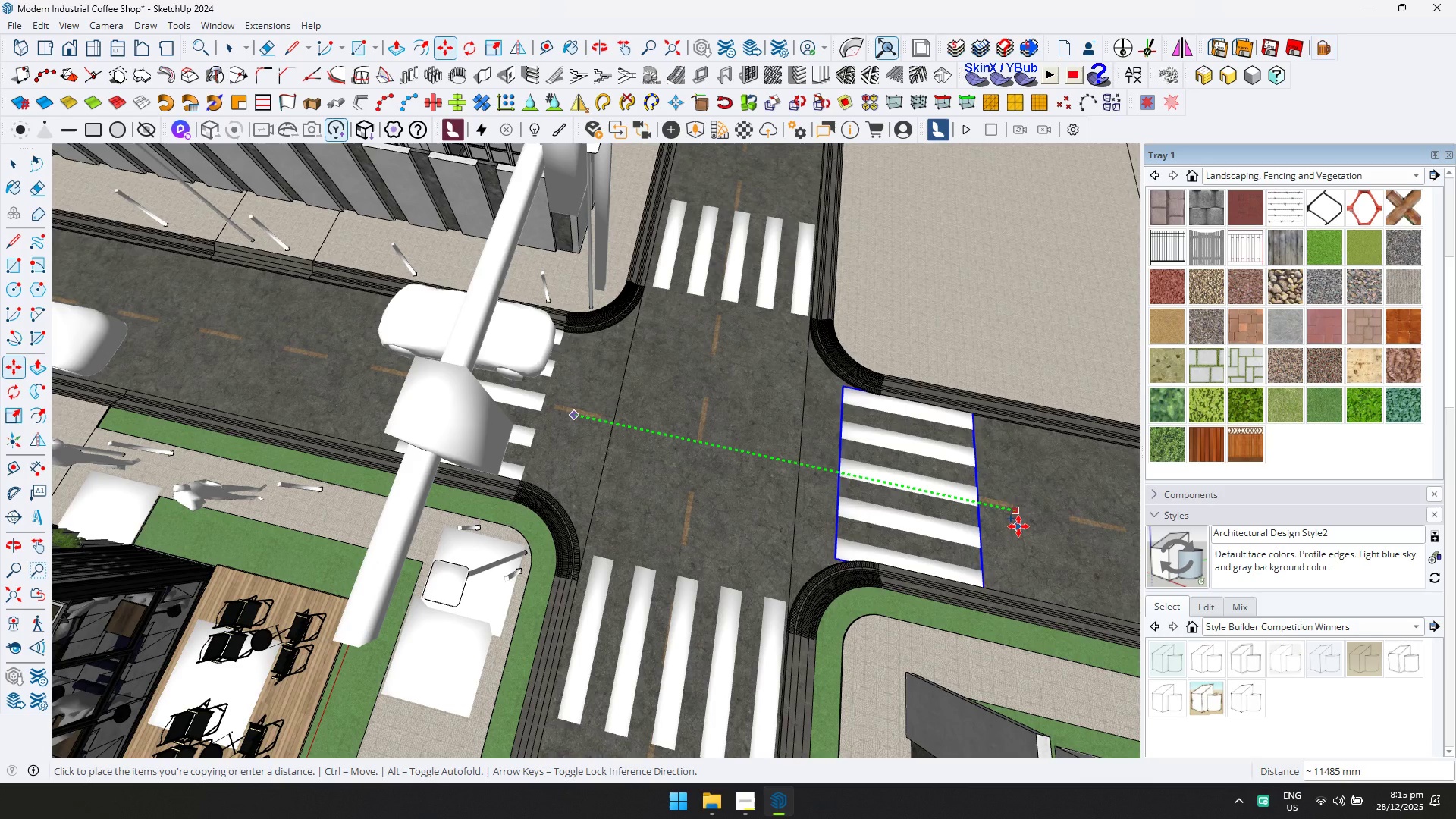 
left_click([1059, 534])
 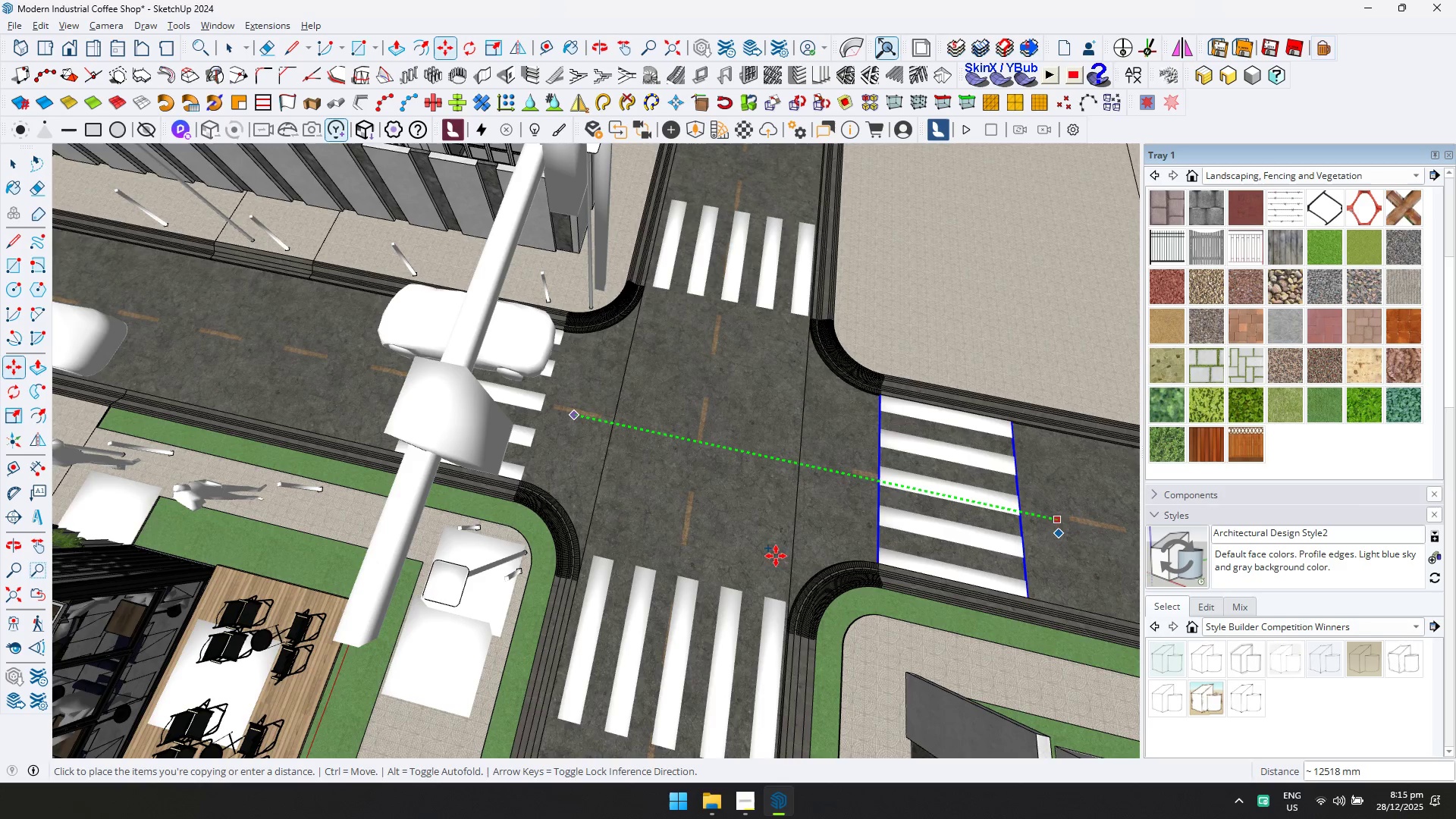 
key(Space)
 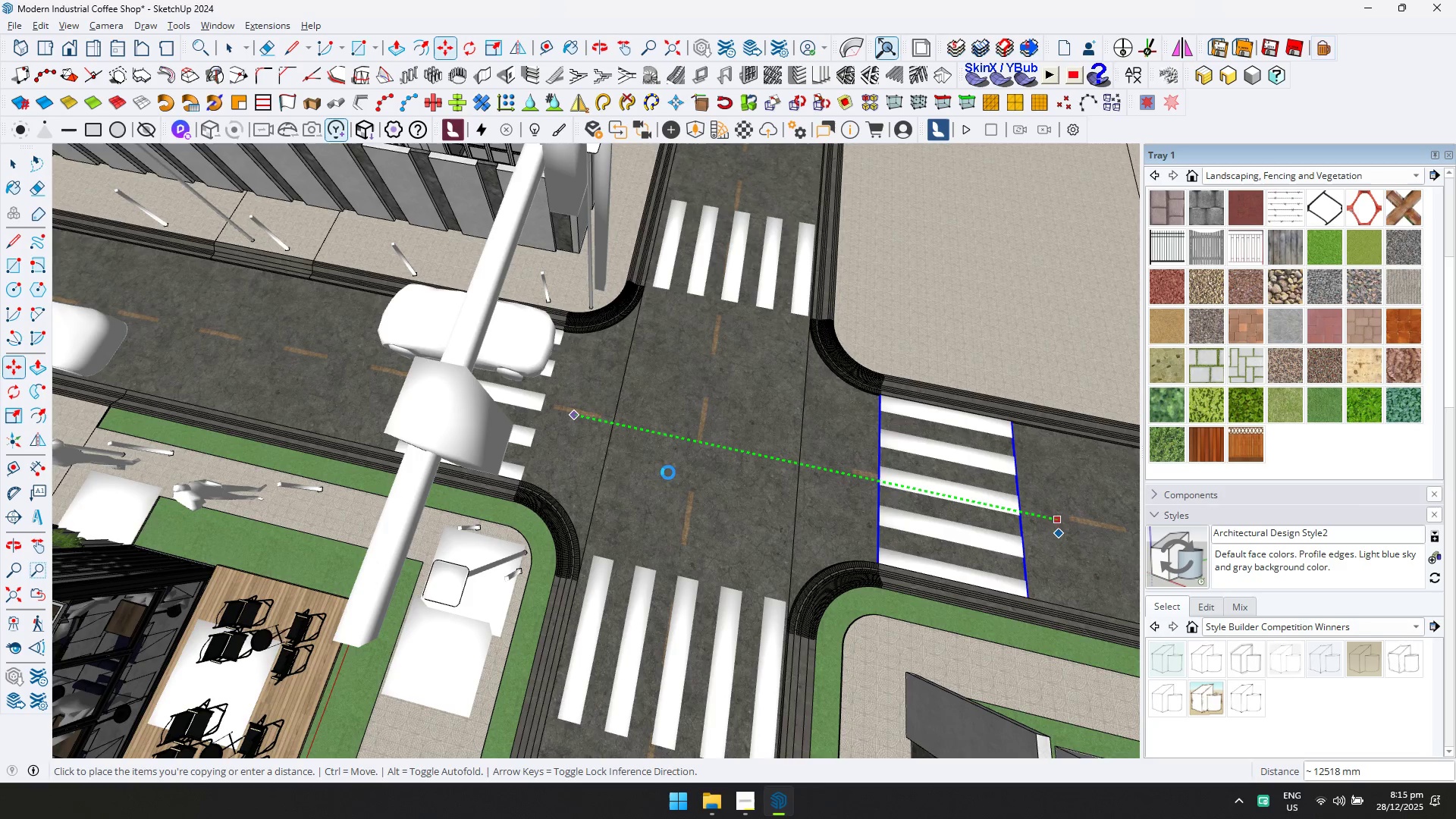 
scroll: coordinate [671, 498], scroll_direction: down, amount: 6.0
 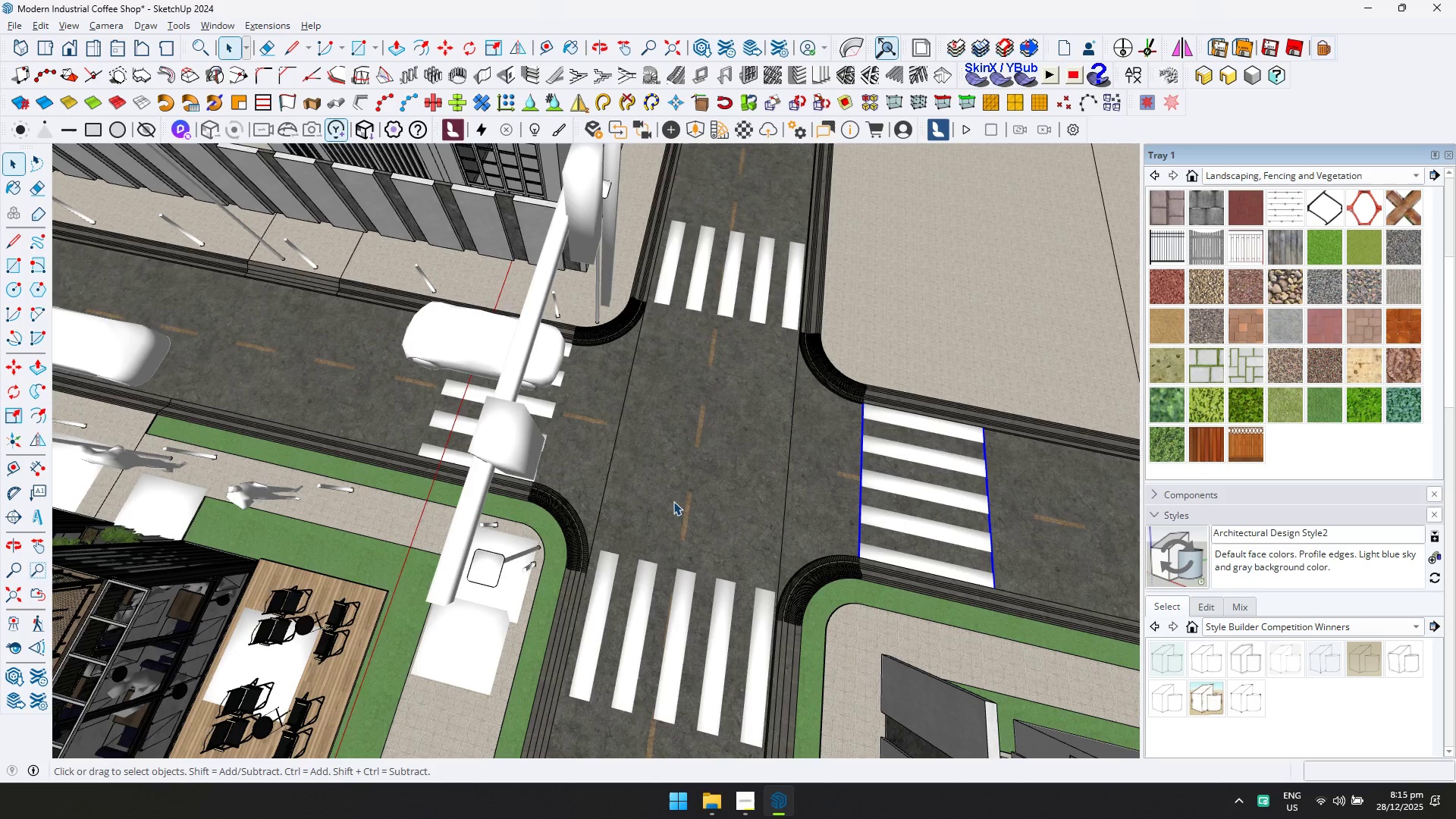 
hold_key(key=ShiftLeft, duration=0.34)
 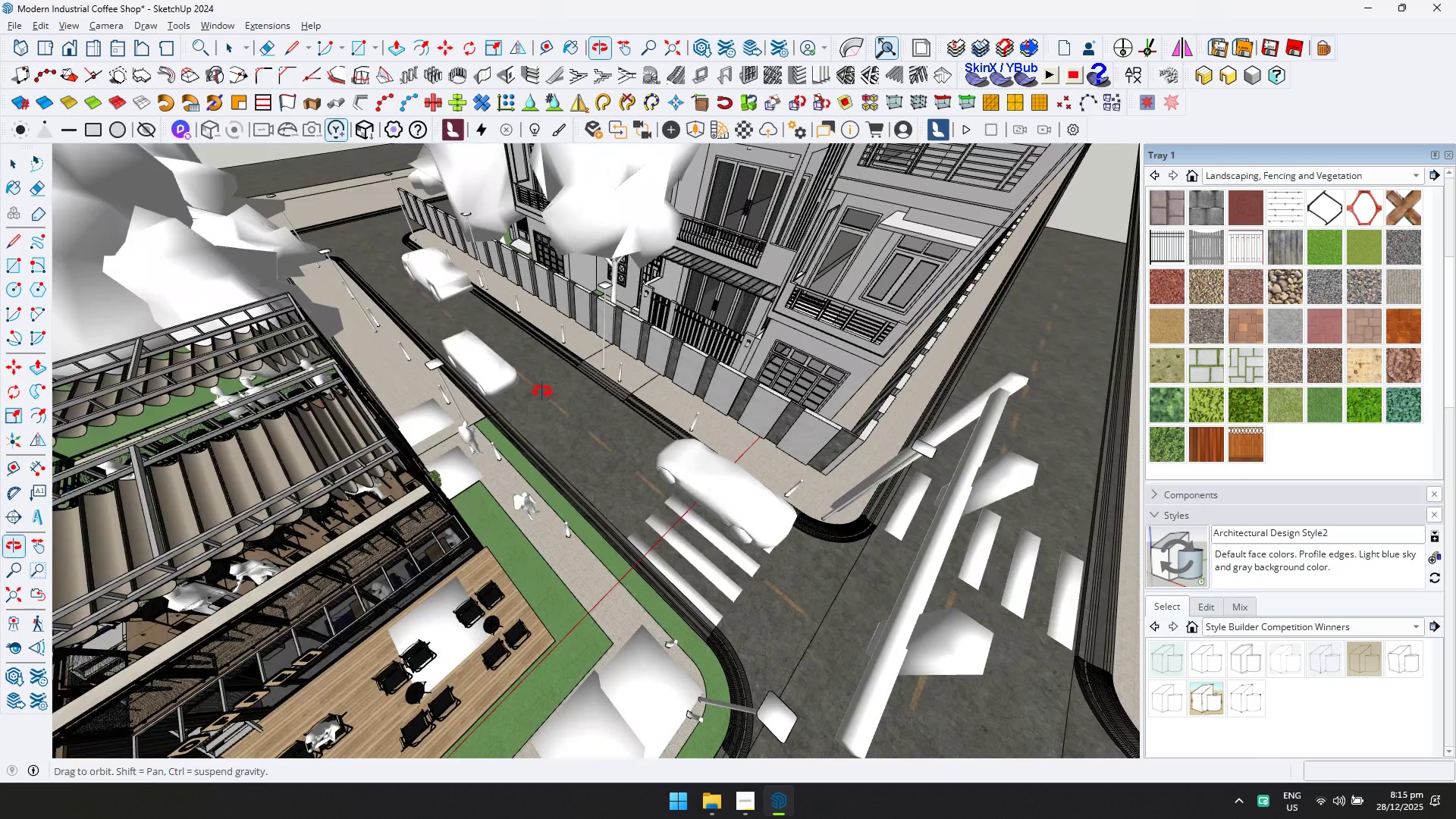 
scroll: coordinate [669, 514], scroll_direction: down, amount: 3.0
 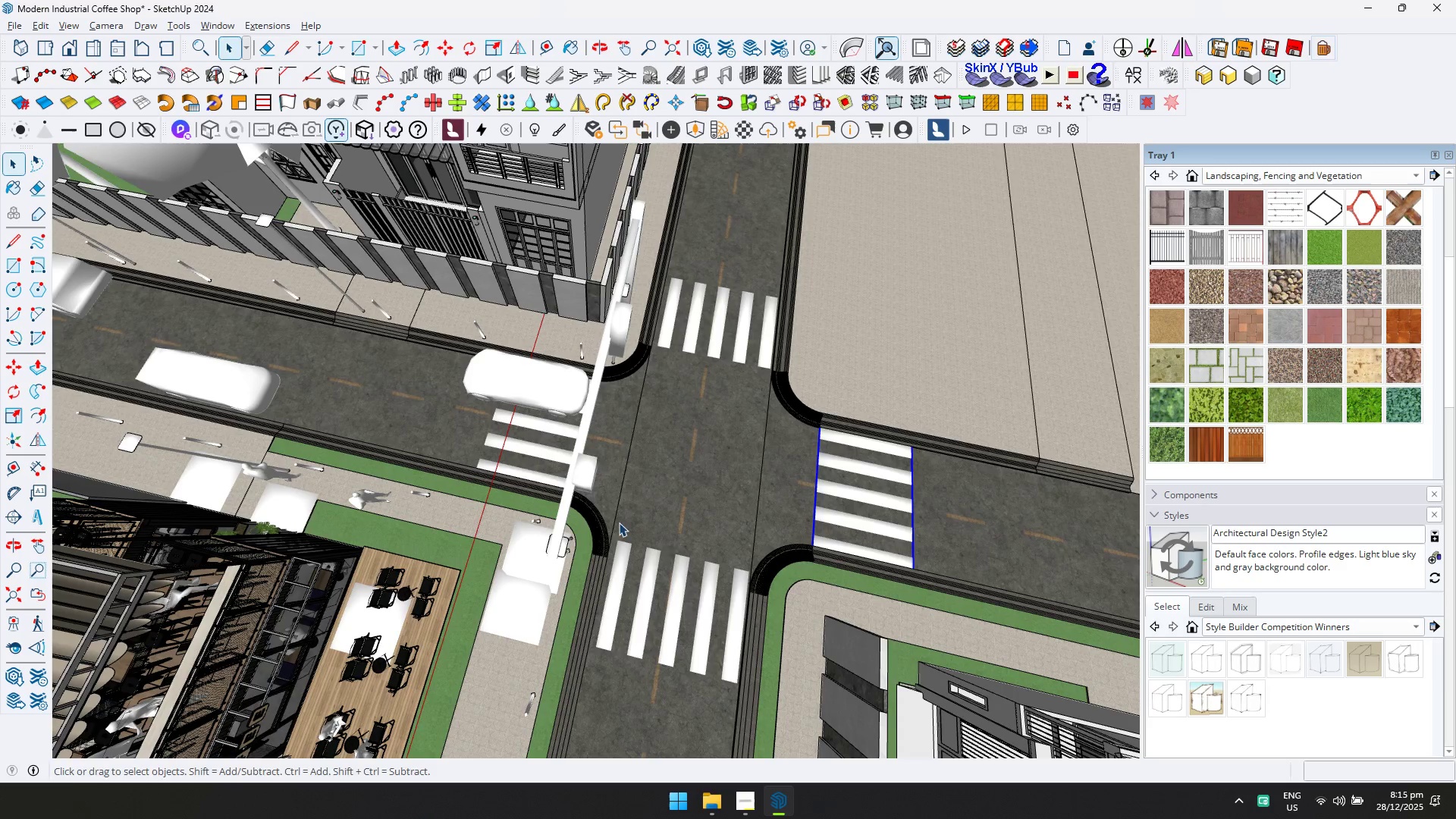 
hold_key(key=ShiftLeft, duration=0.39)
 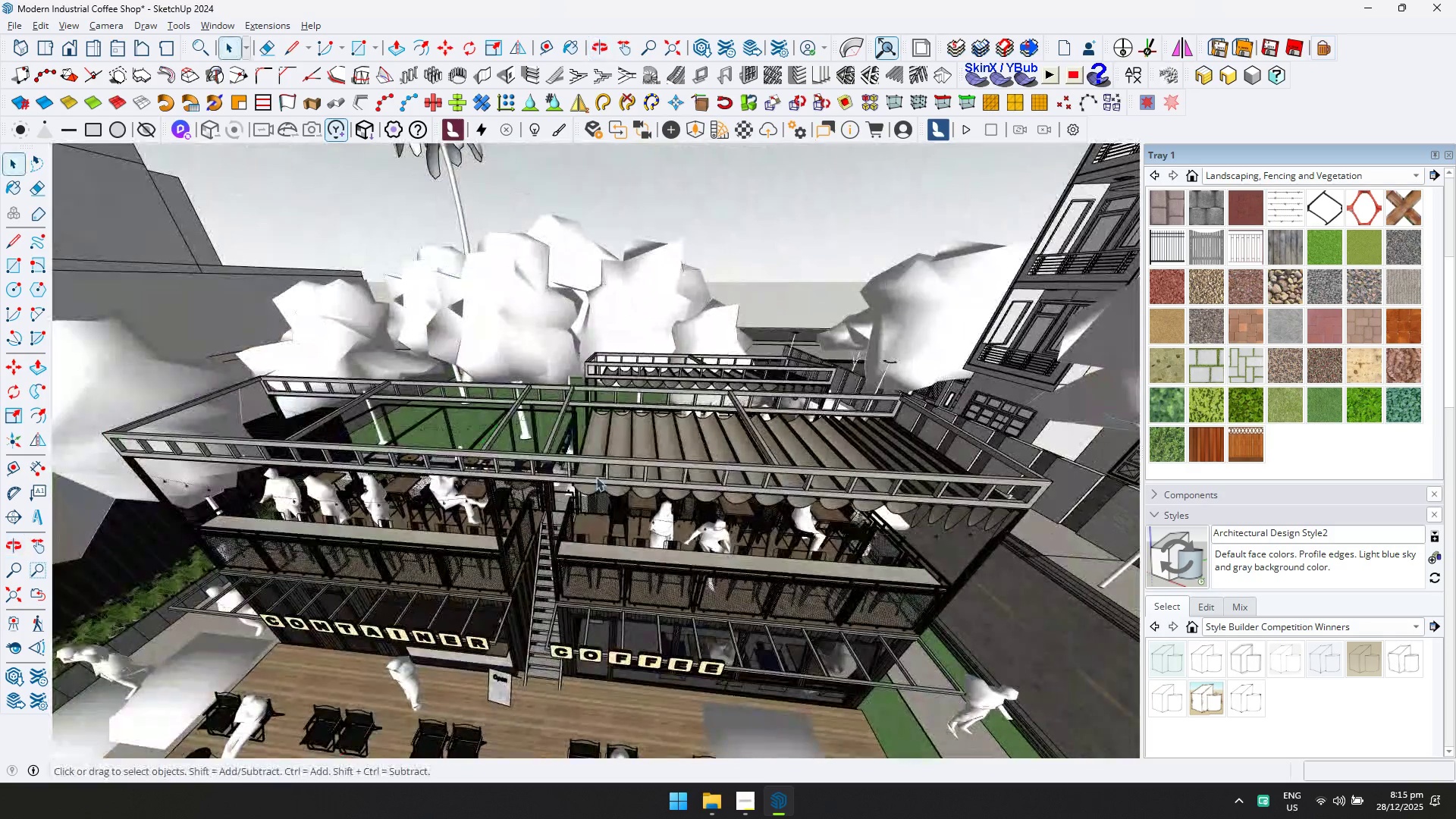 
scroll: coordinate [607, 493], scroll_direction: down, amount: 5.0
 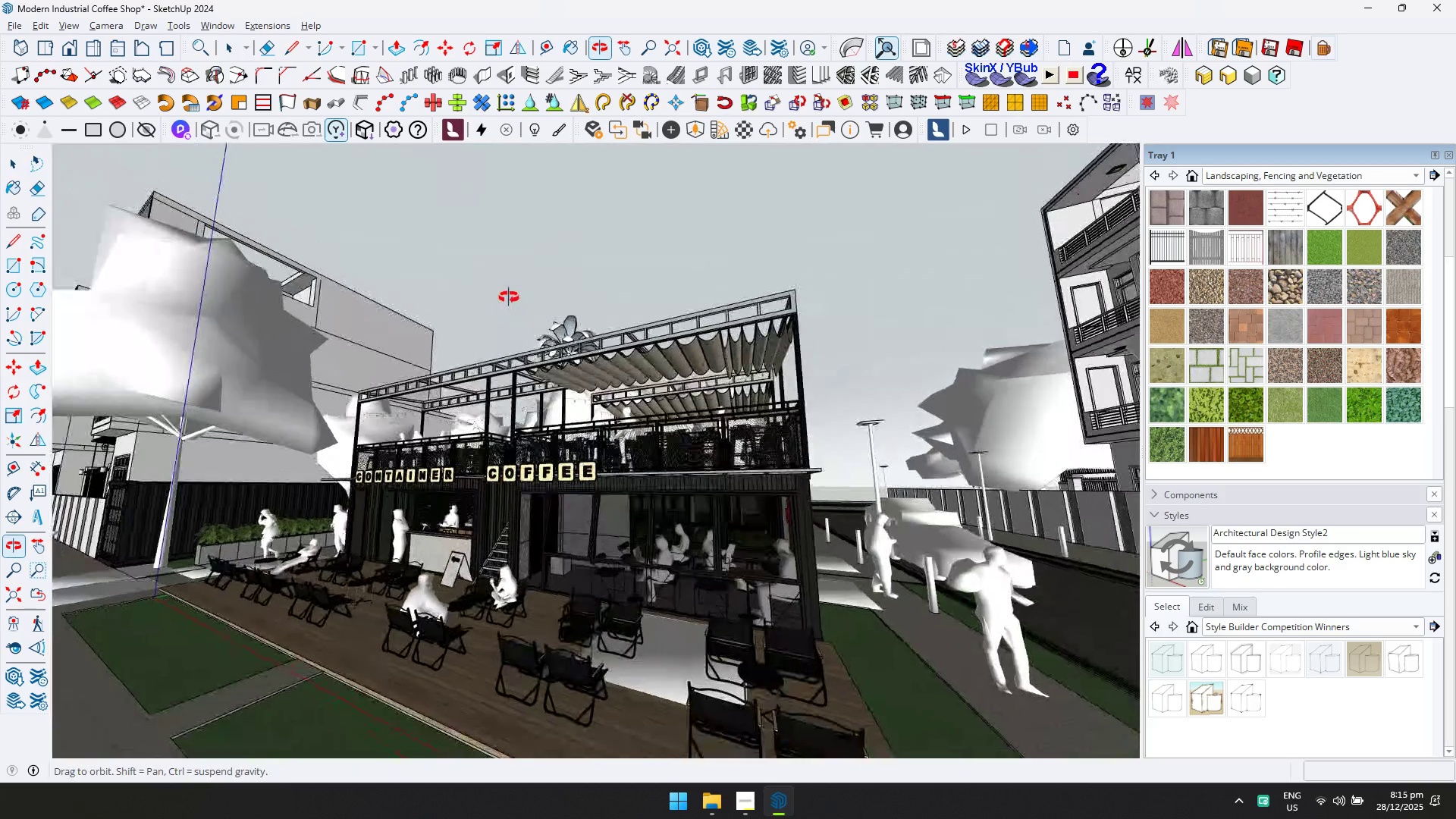 
key(Shift+ShiftLeft)
 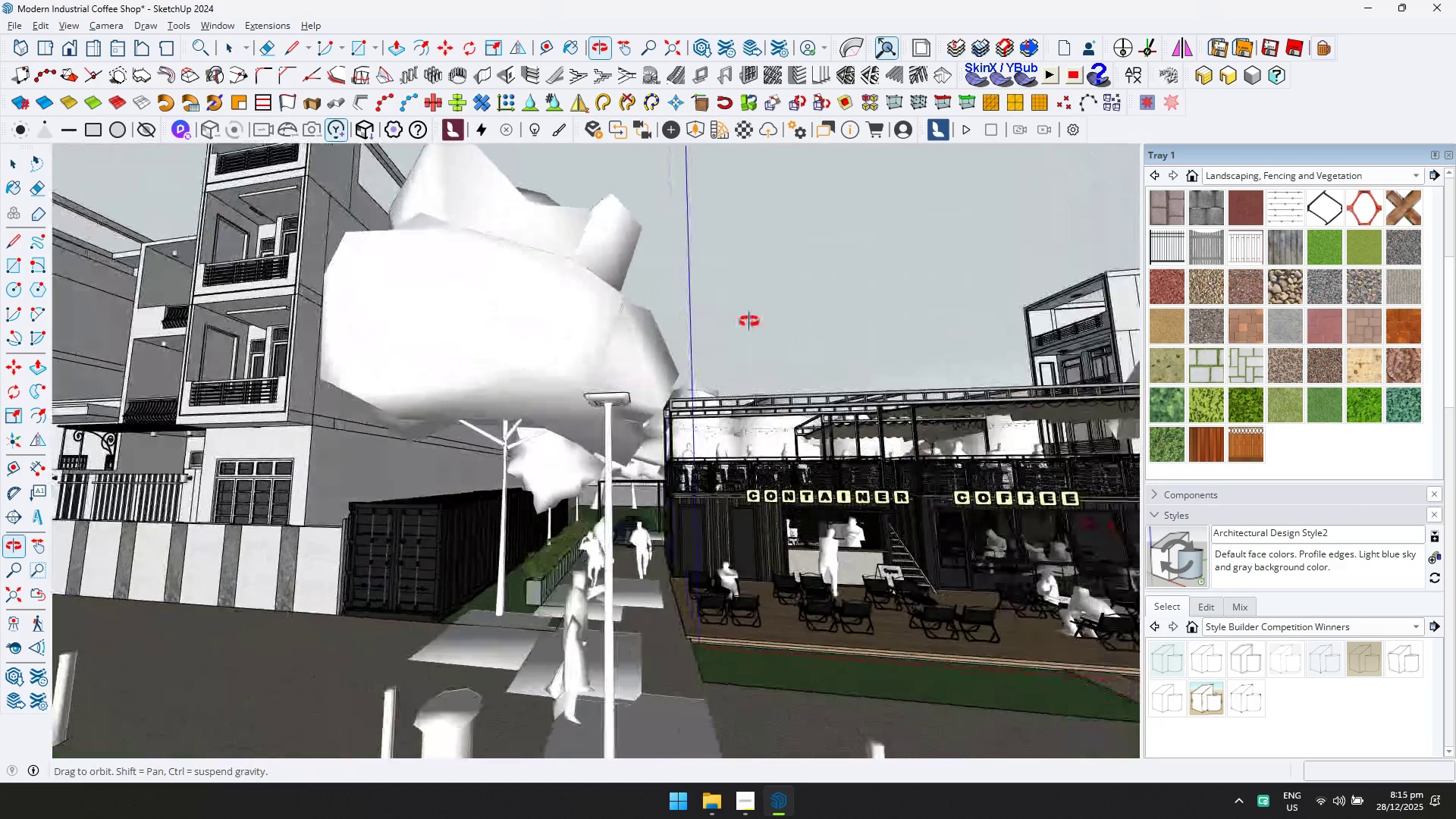 
hold_key(key=ShiftLeft, duration=0.34)
 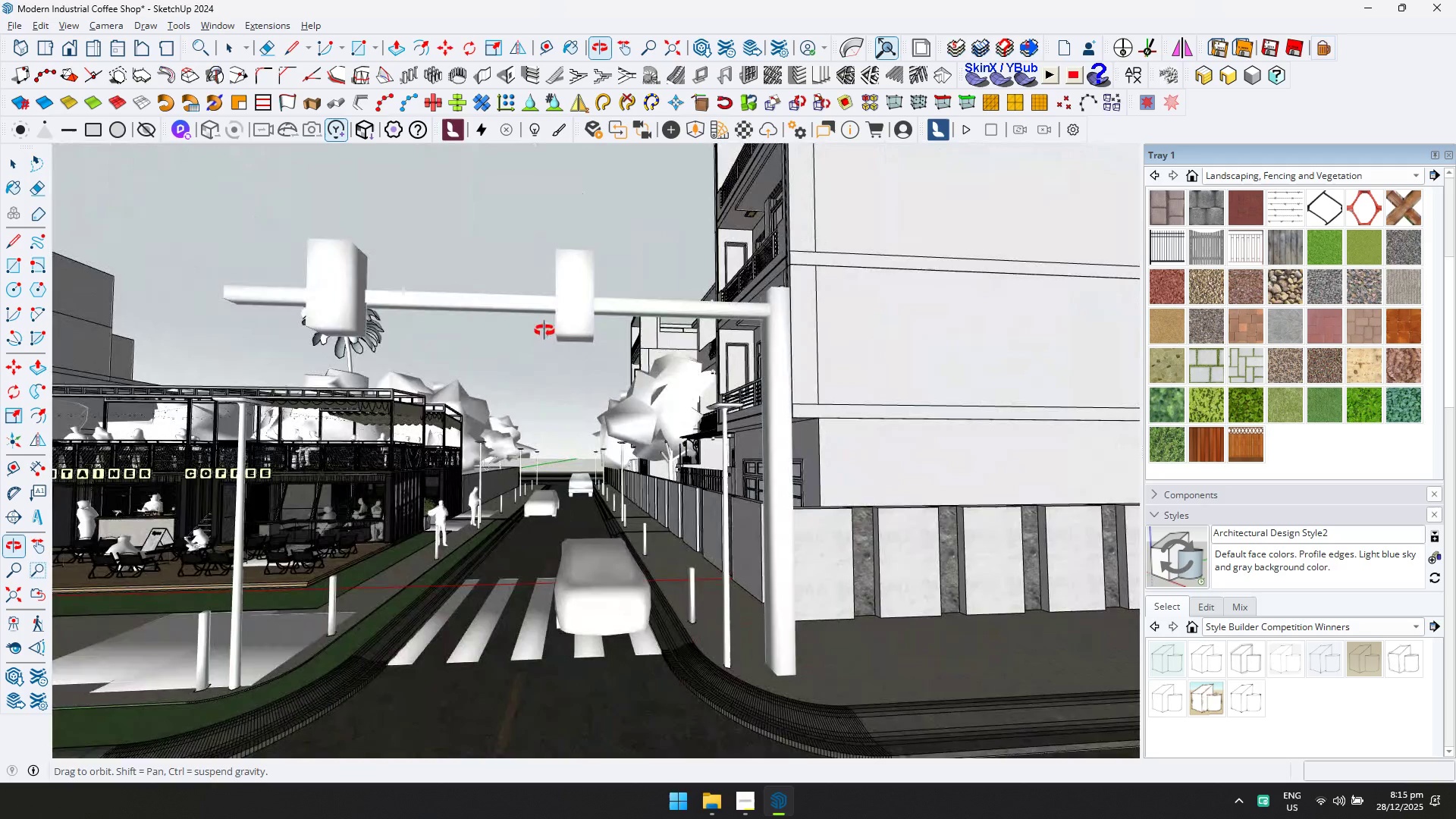 
hold_key(key=ShiftLeft, duration=0.92)
 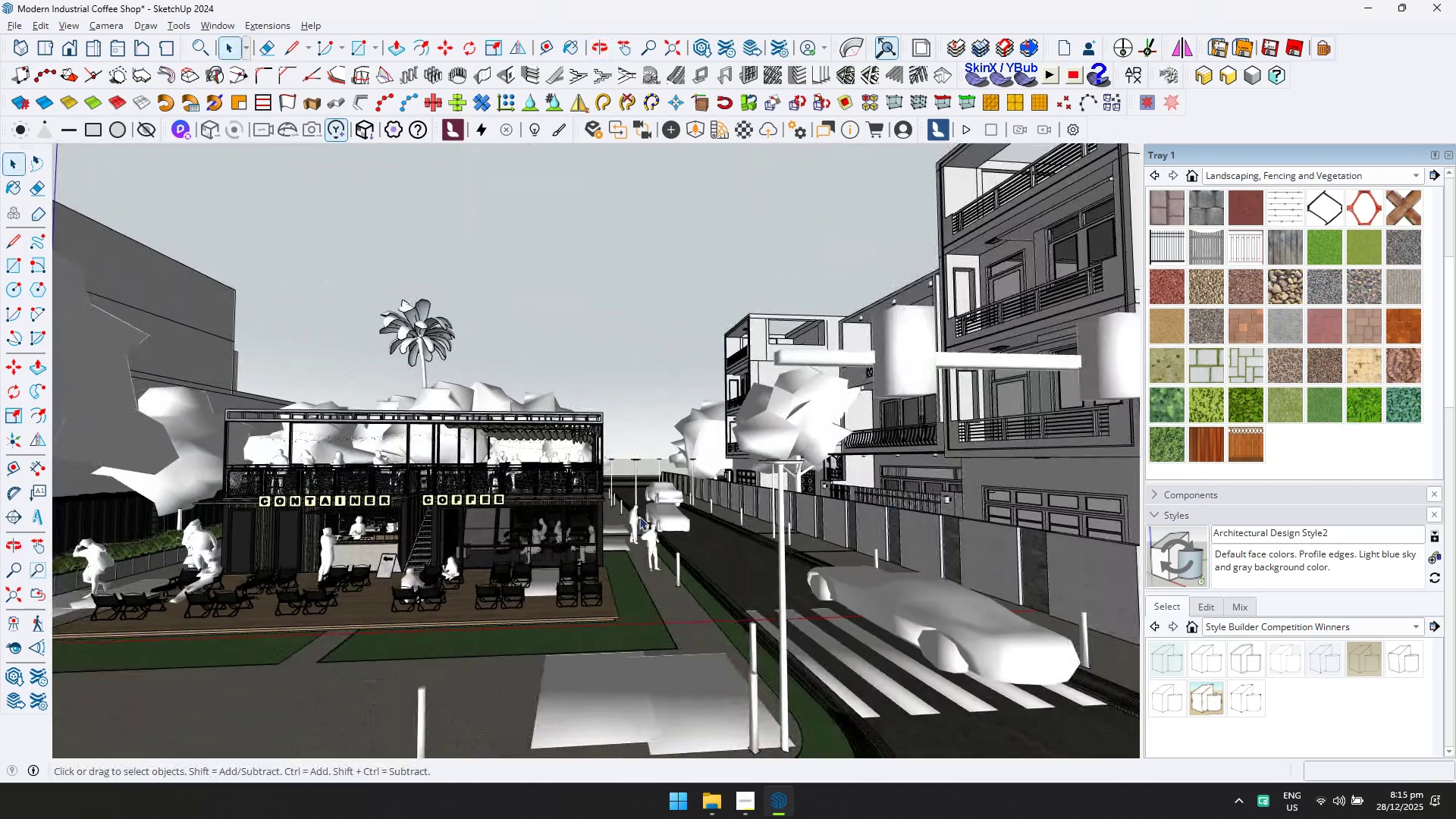 
hold_key(key=ShiftLeft, duration=0.52)
 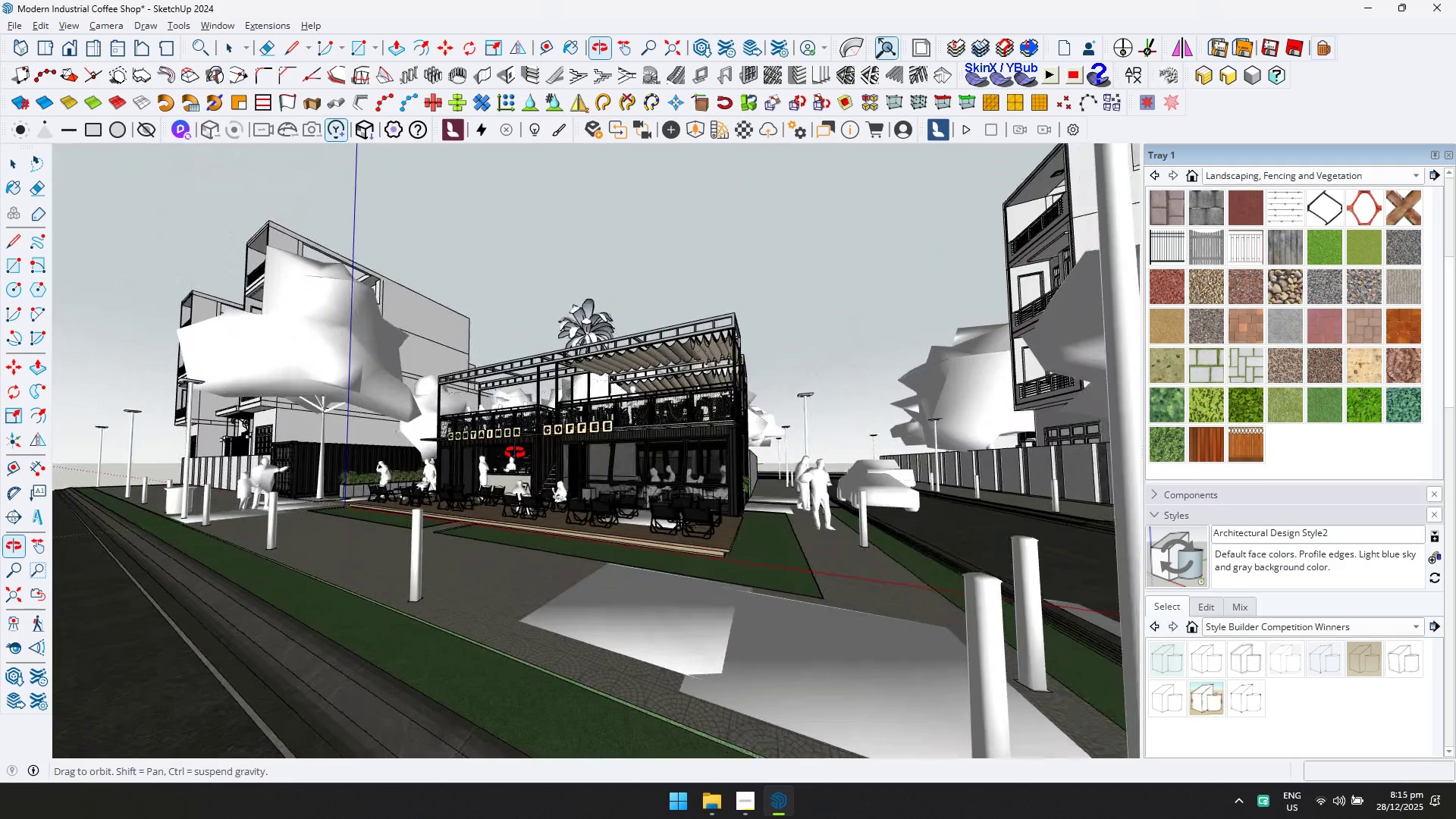 
hold_key(key=ShiftLeft, duration=0.73)
scroll: coordinate [399, 560], scroll_direction: down, amount: 4.0
 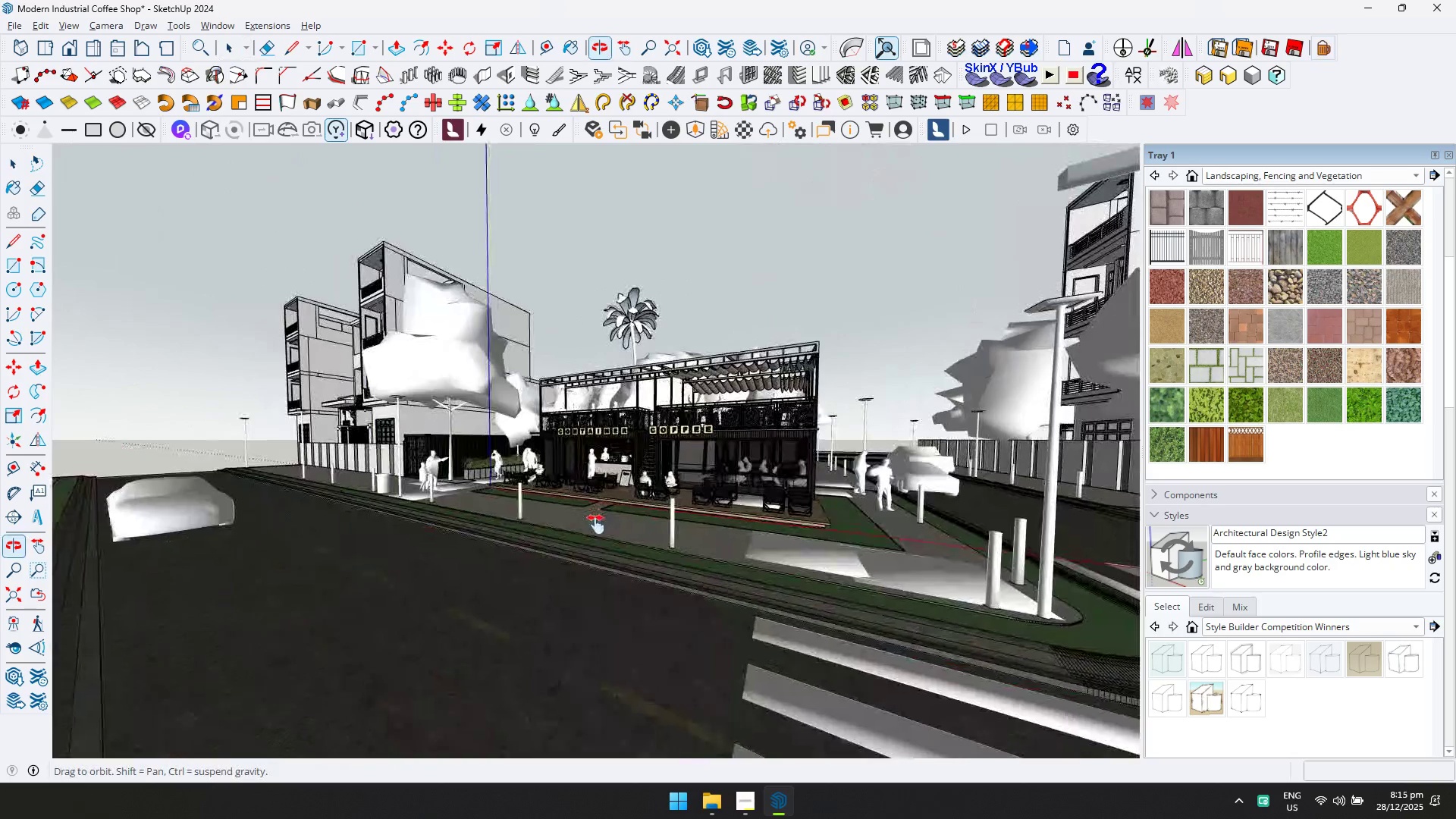 
key(Shift+ShiftLeft)
 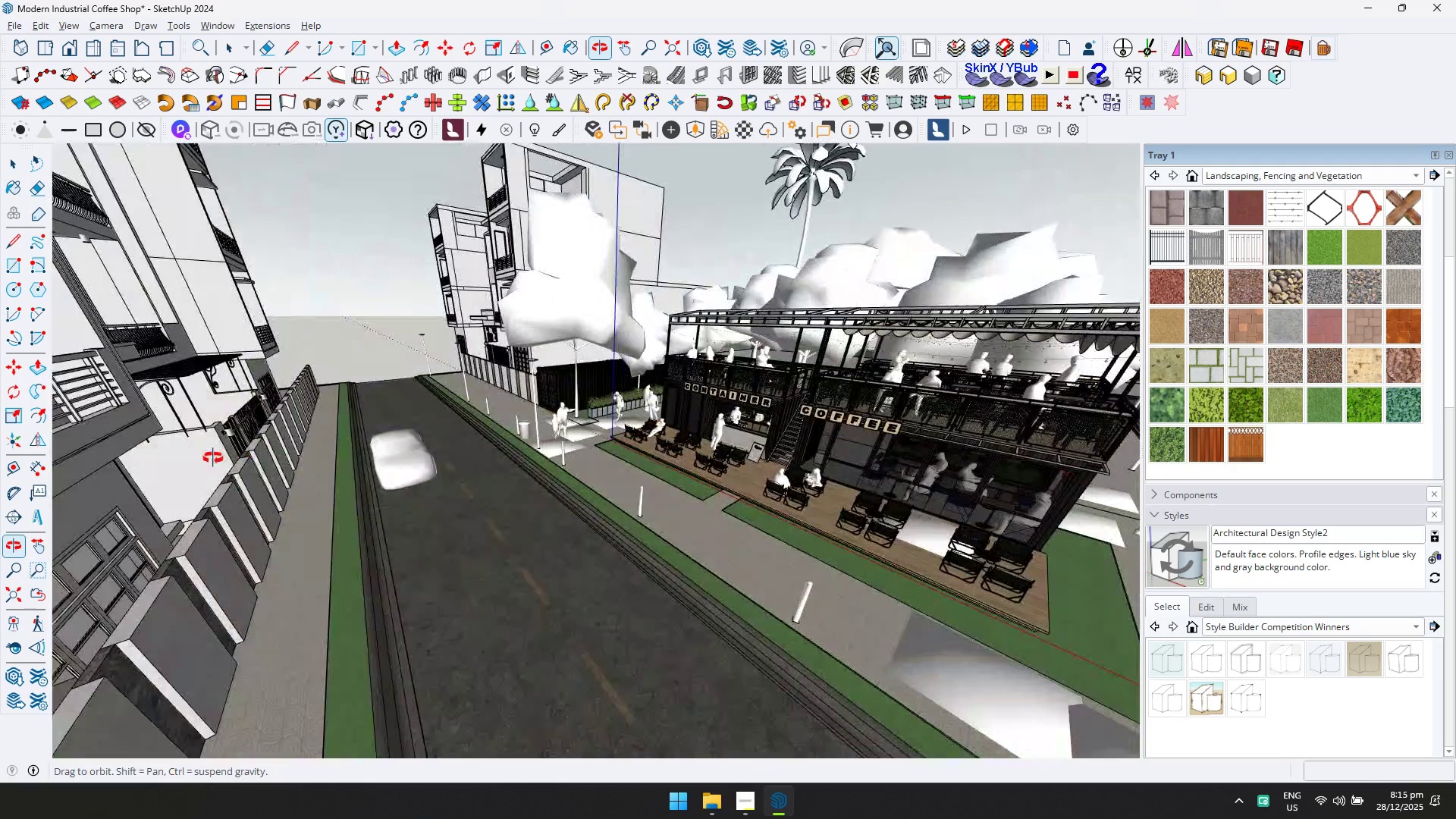 
scroll: coordinate [434, 485], scroll_direction: down, amount: 4.0
 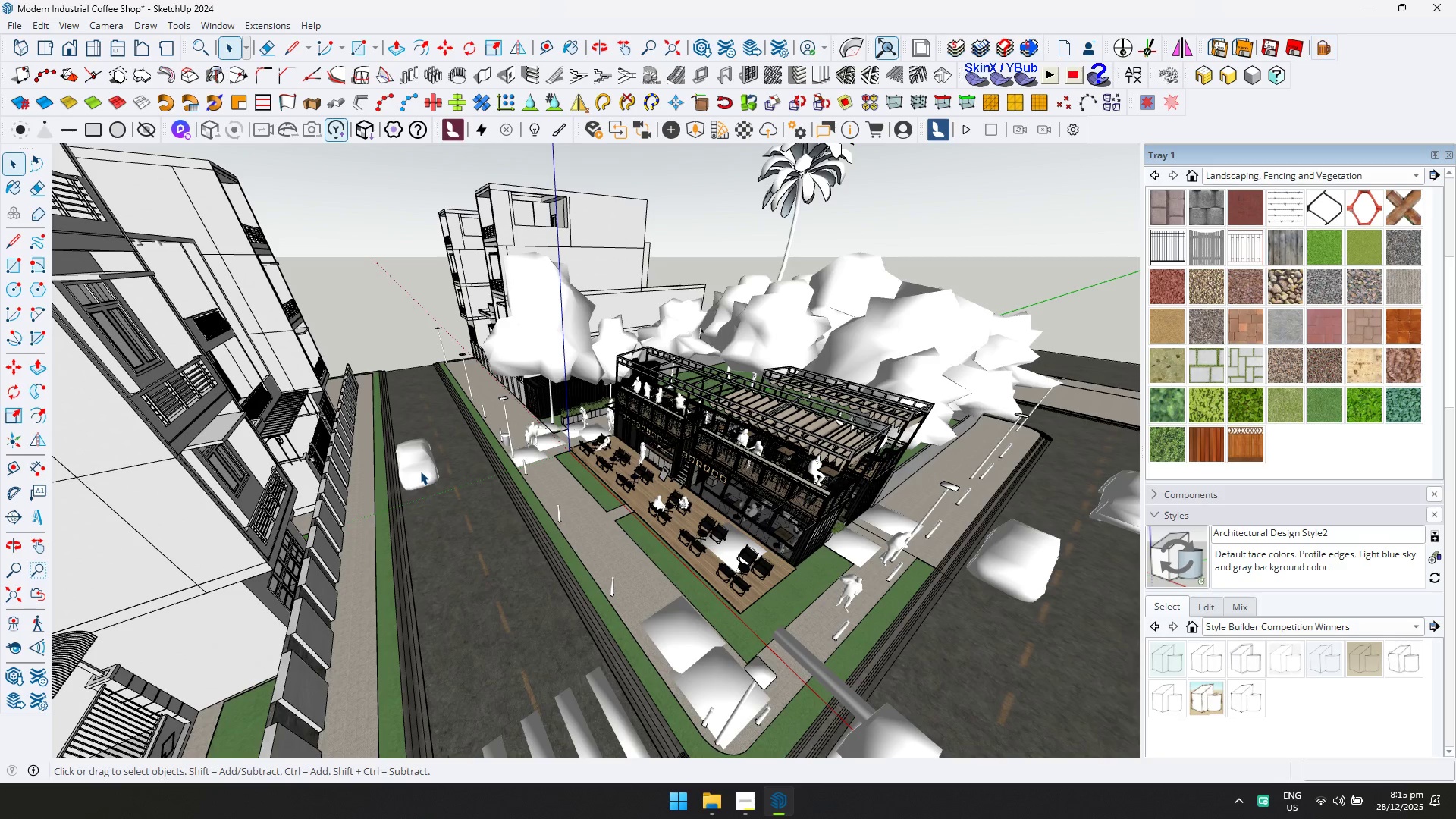 
left_click([420, 471])
 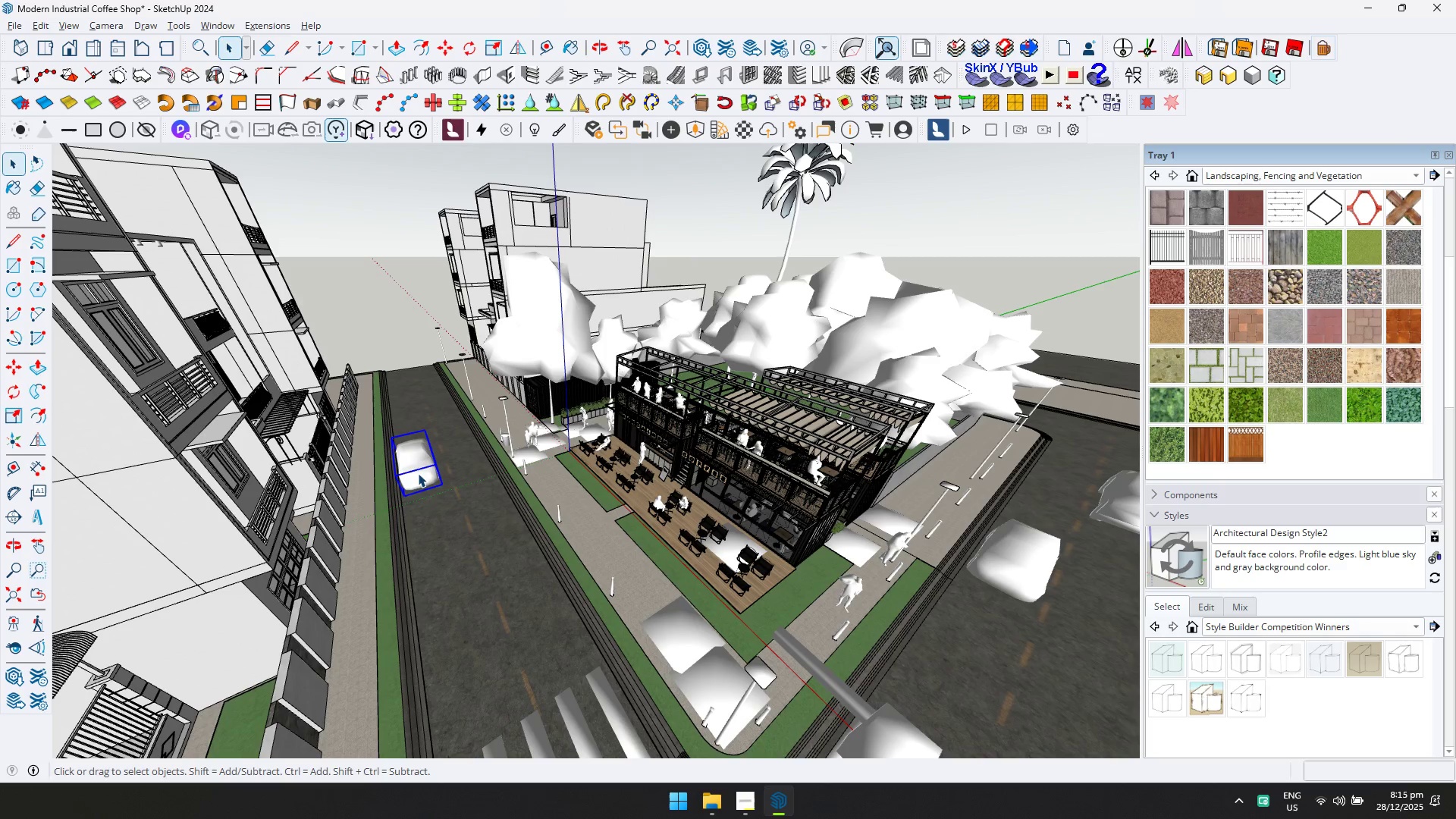 
key(M)
 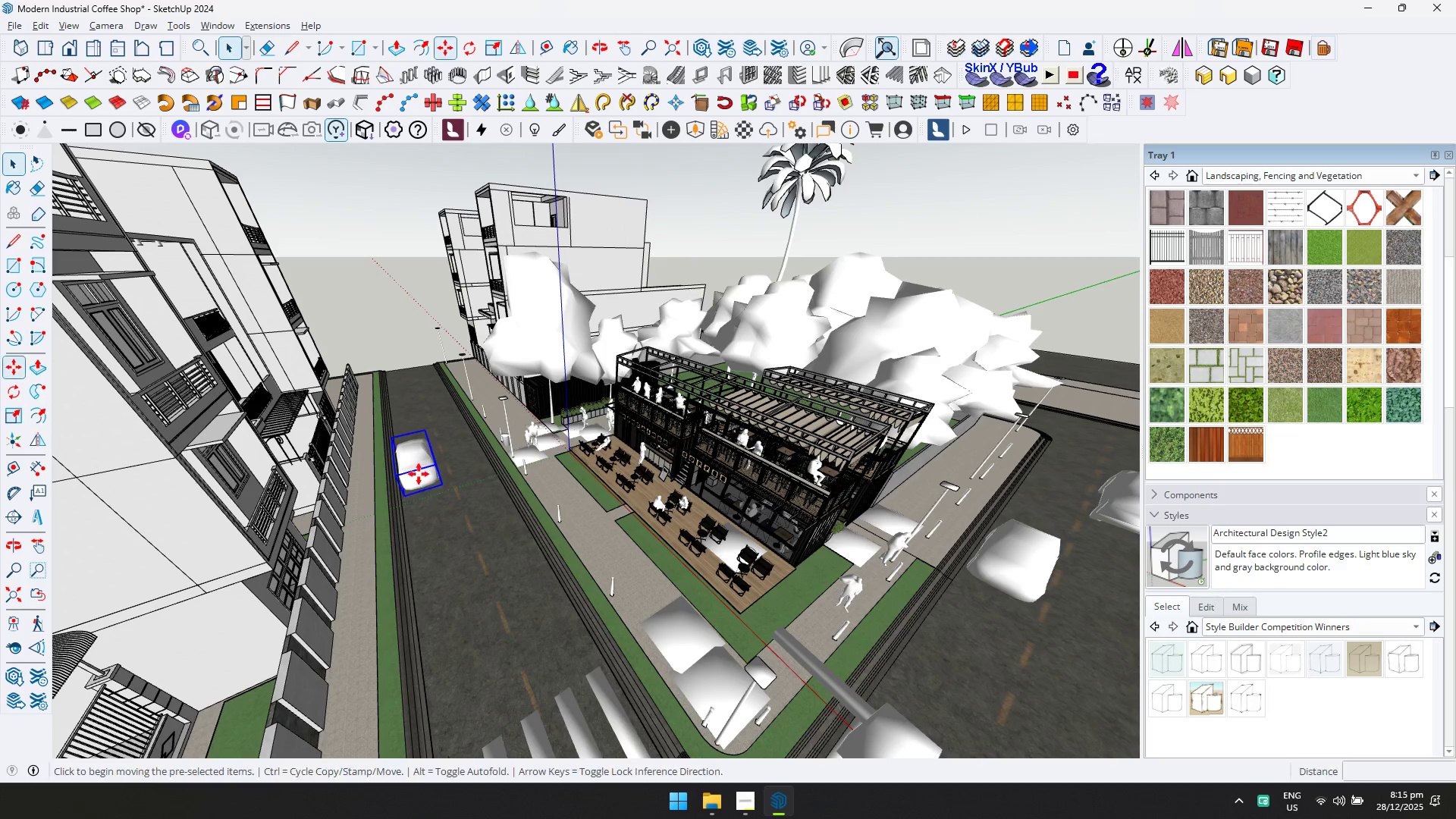 
left_click([419, 474])
 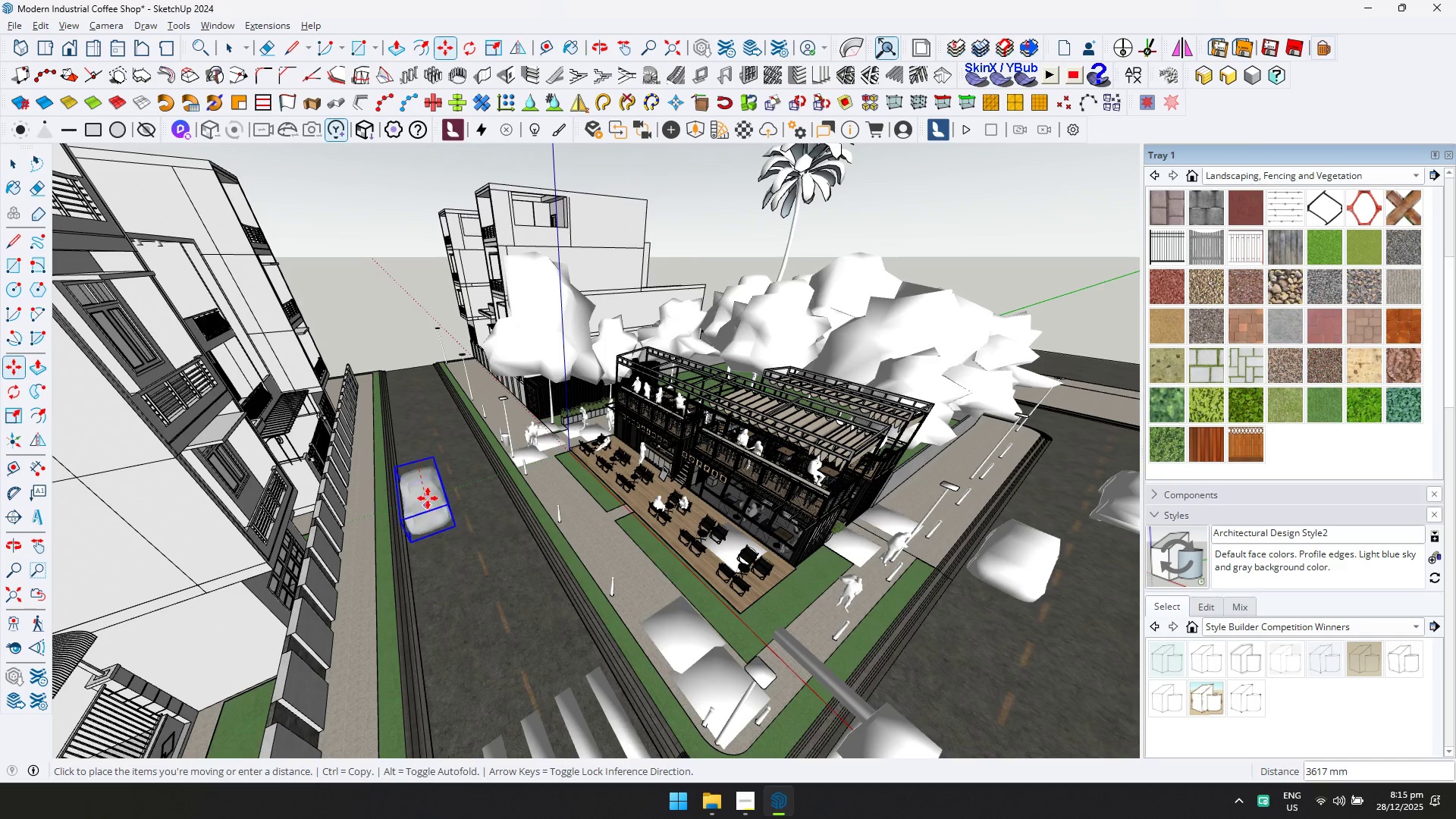 
key(Escape)
 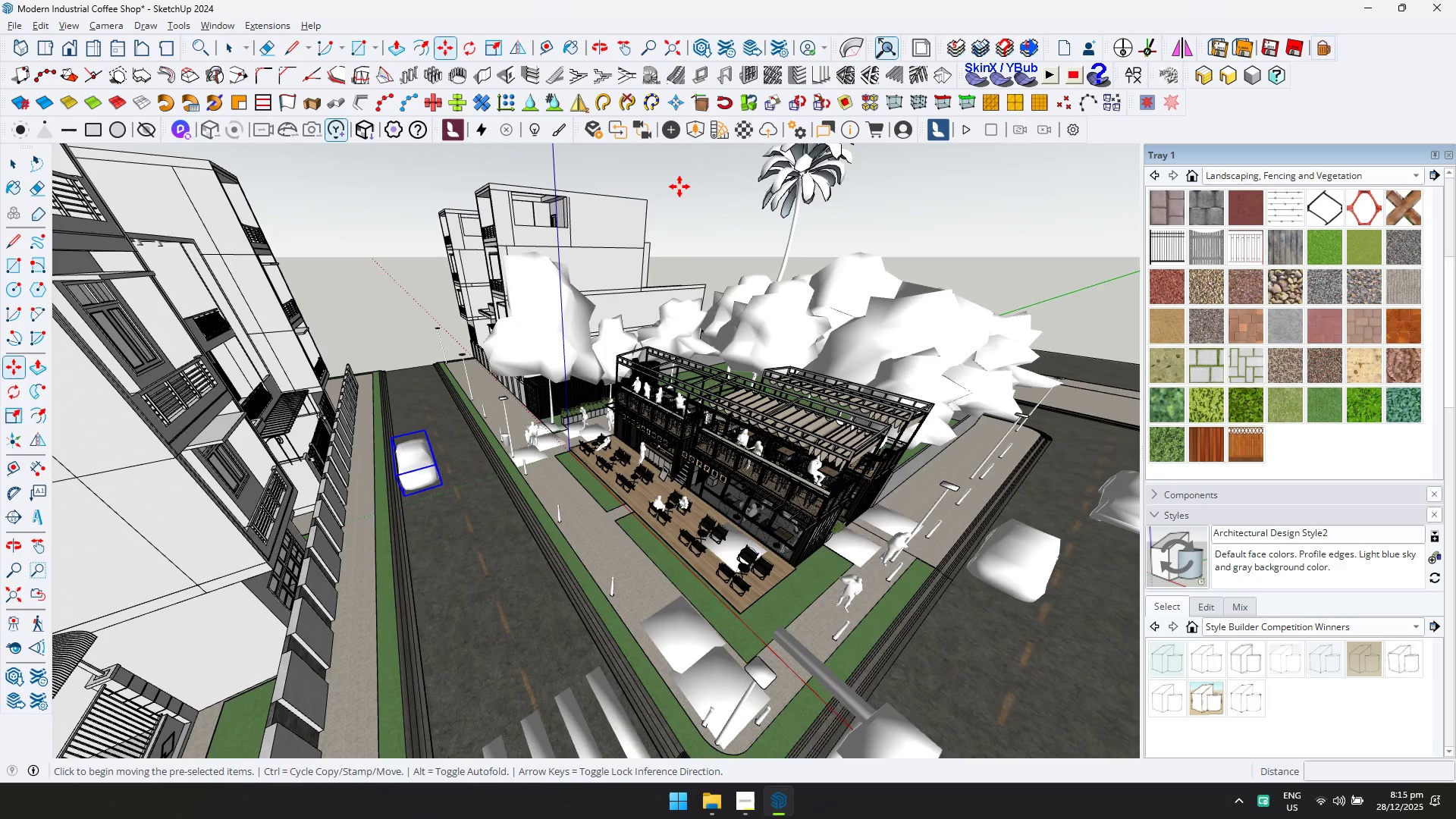 
scroll: coordinate [411, 488], scroll_direction: up, amount: 11.0
 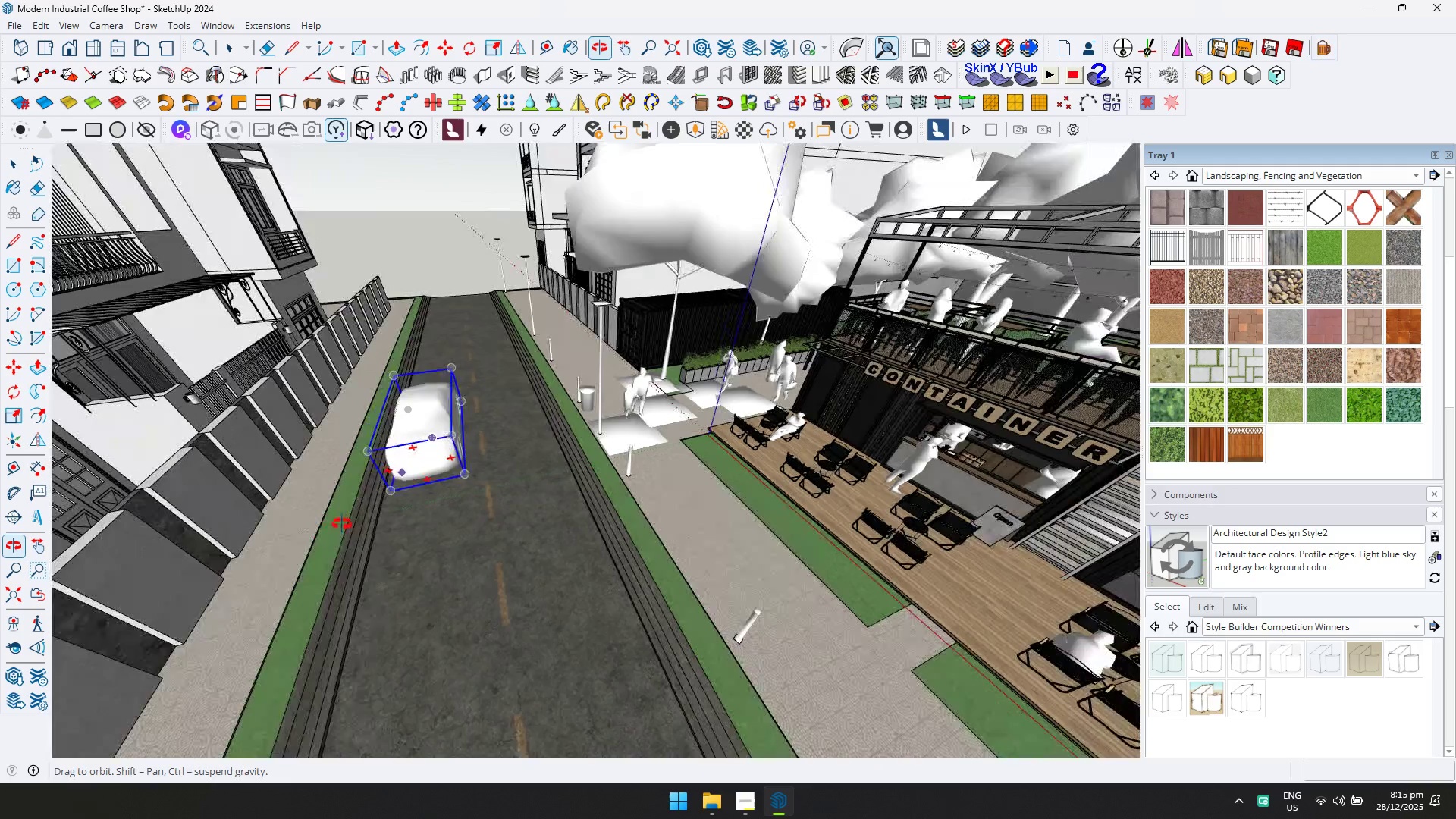 
left_click([700, 133])
 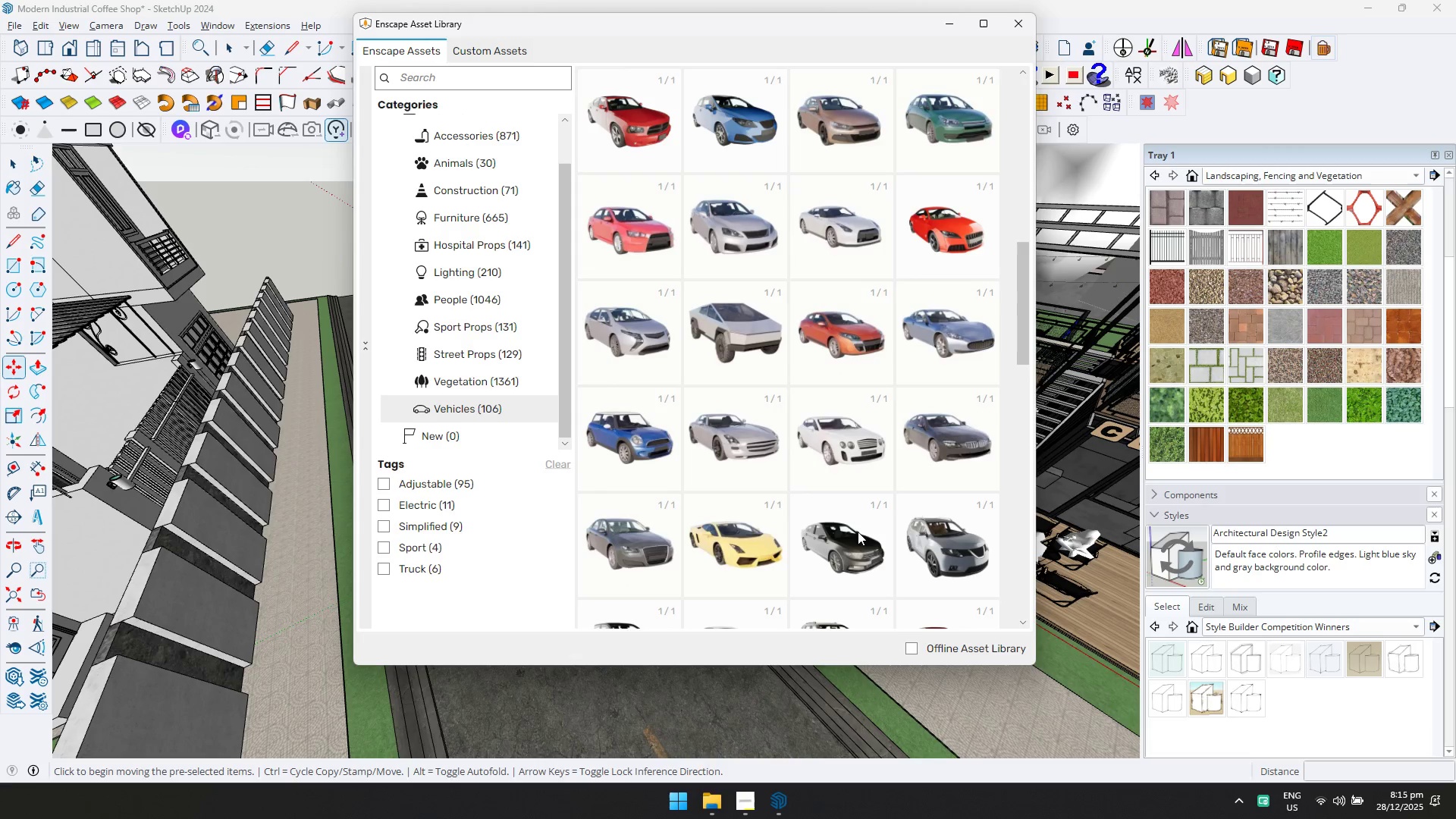 
scroll: coordinate [868, 502], scroll_direction: down, amount: 4.0
 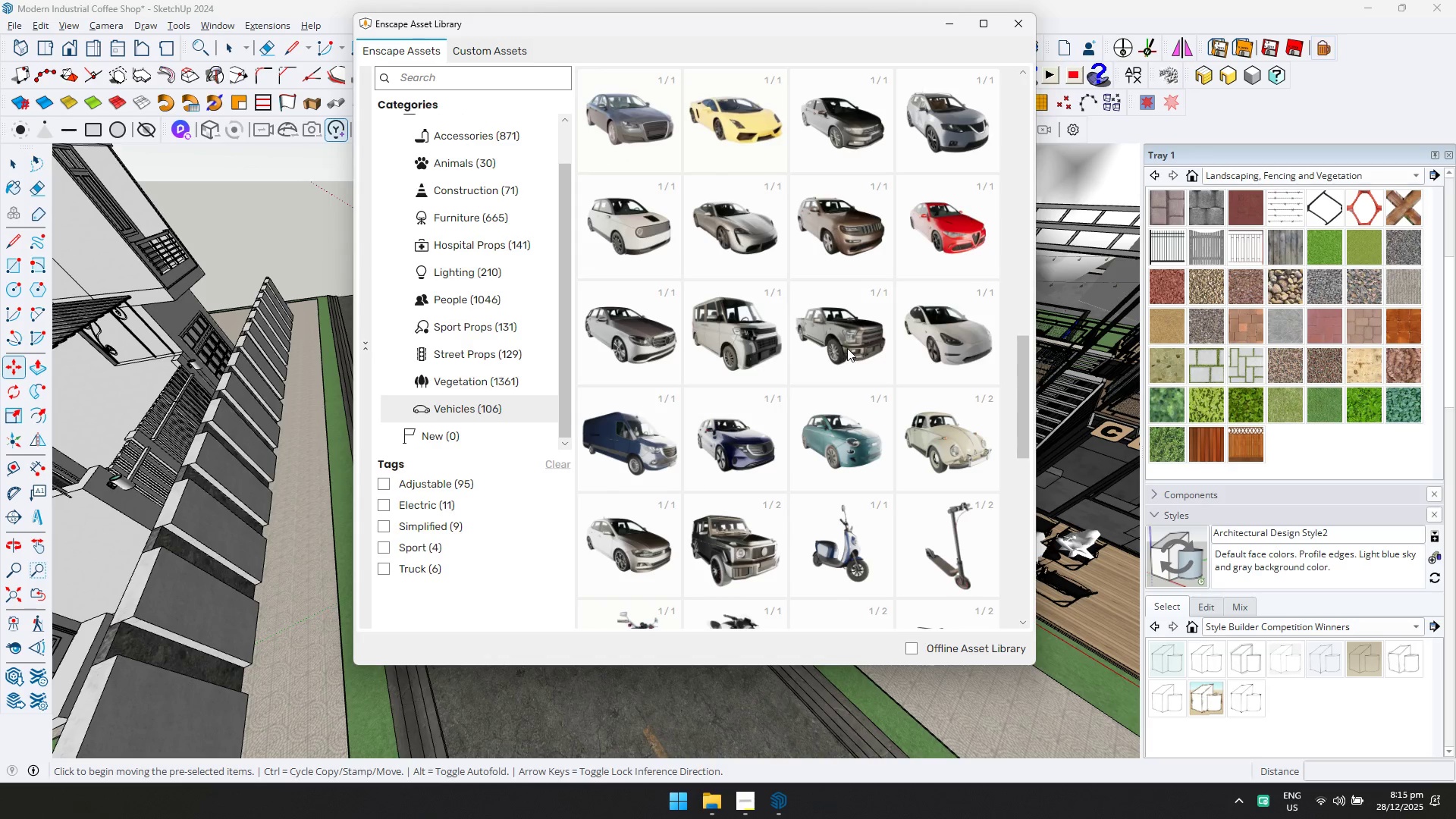 
double_click([841, 337])
 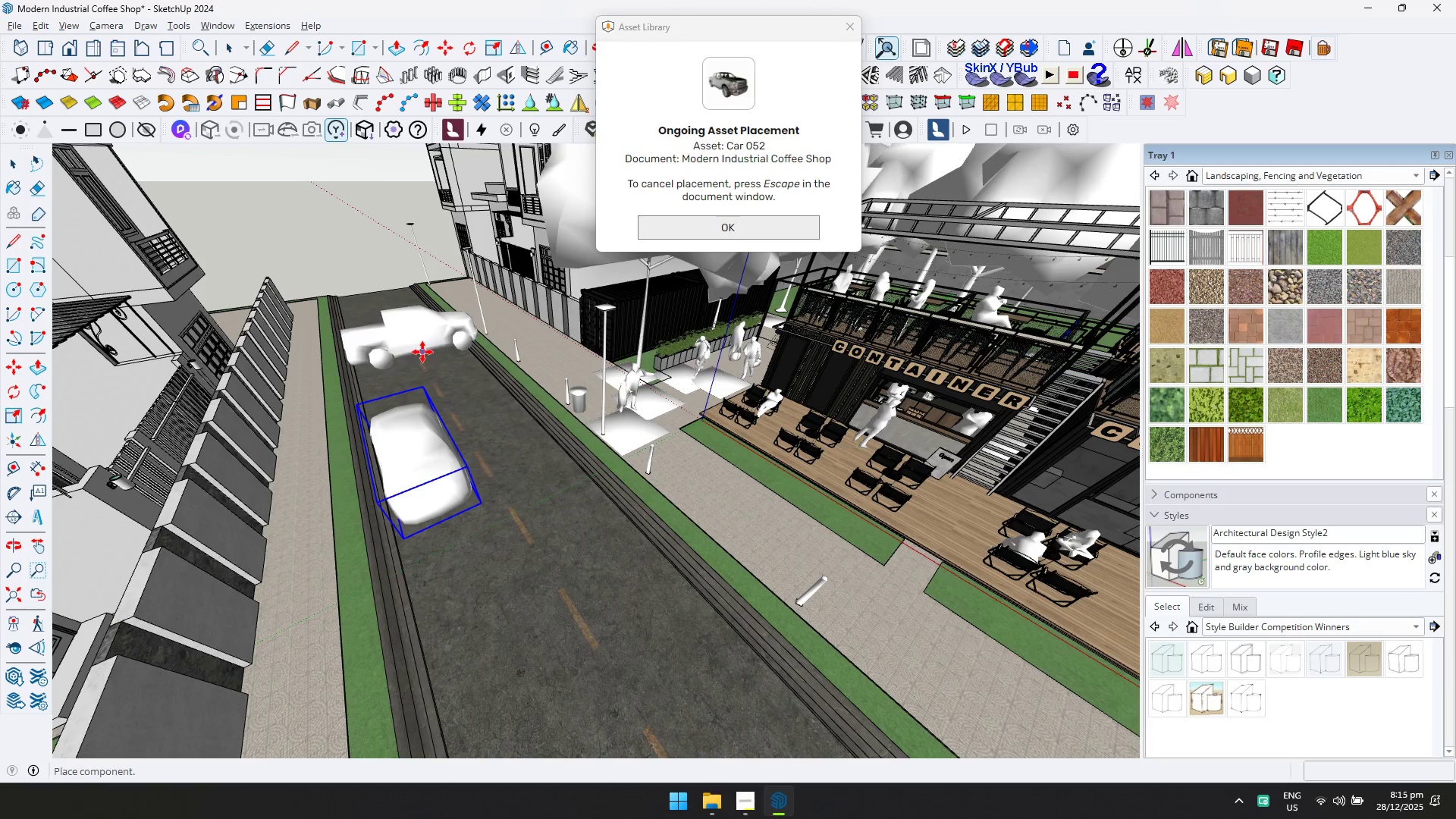 
key(Space)
 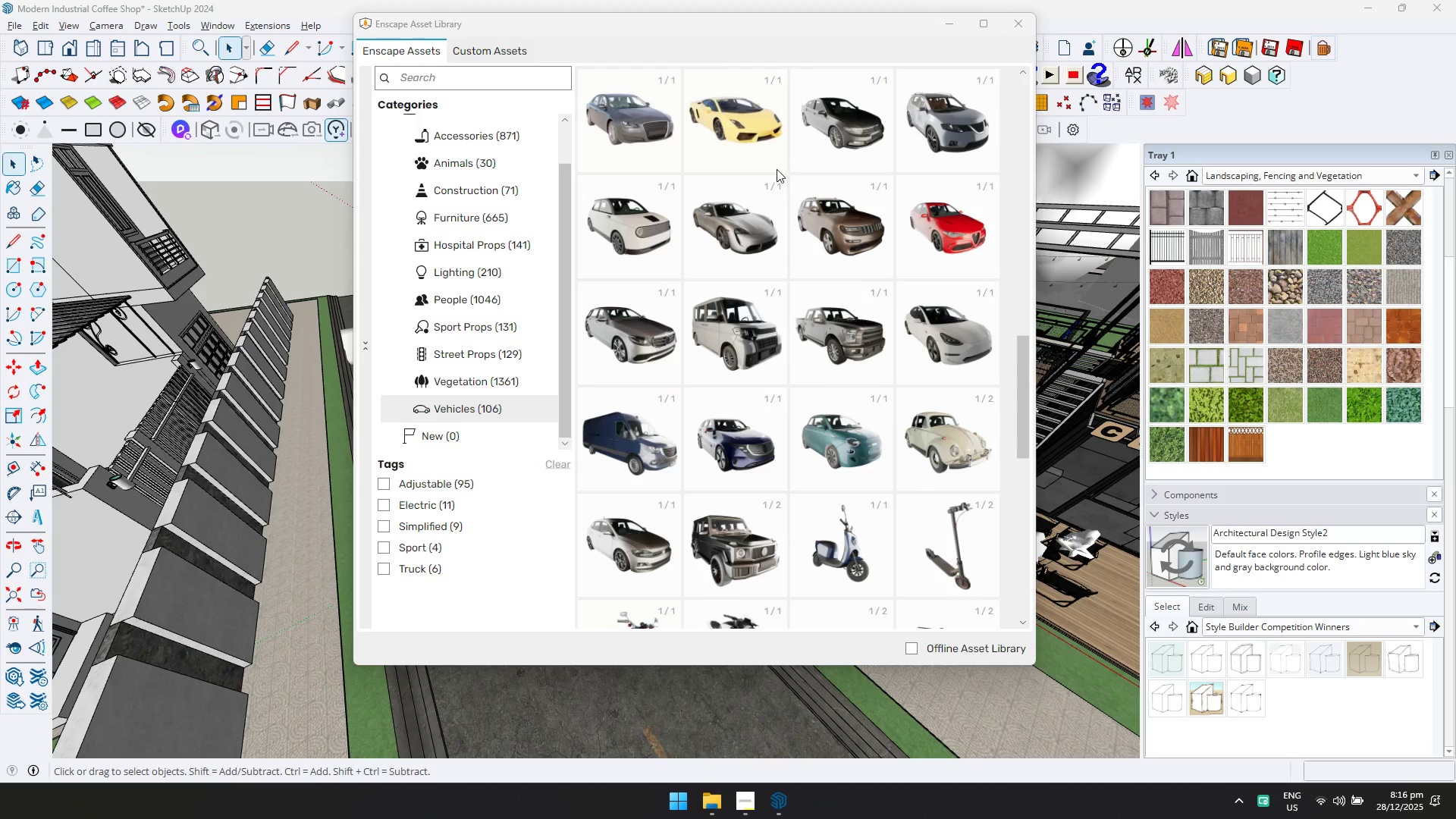 
left_click([953, 27])
 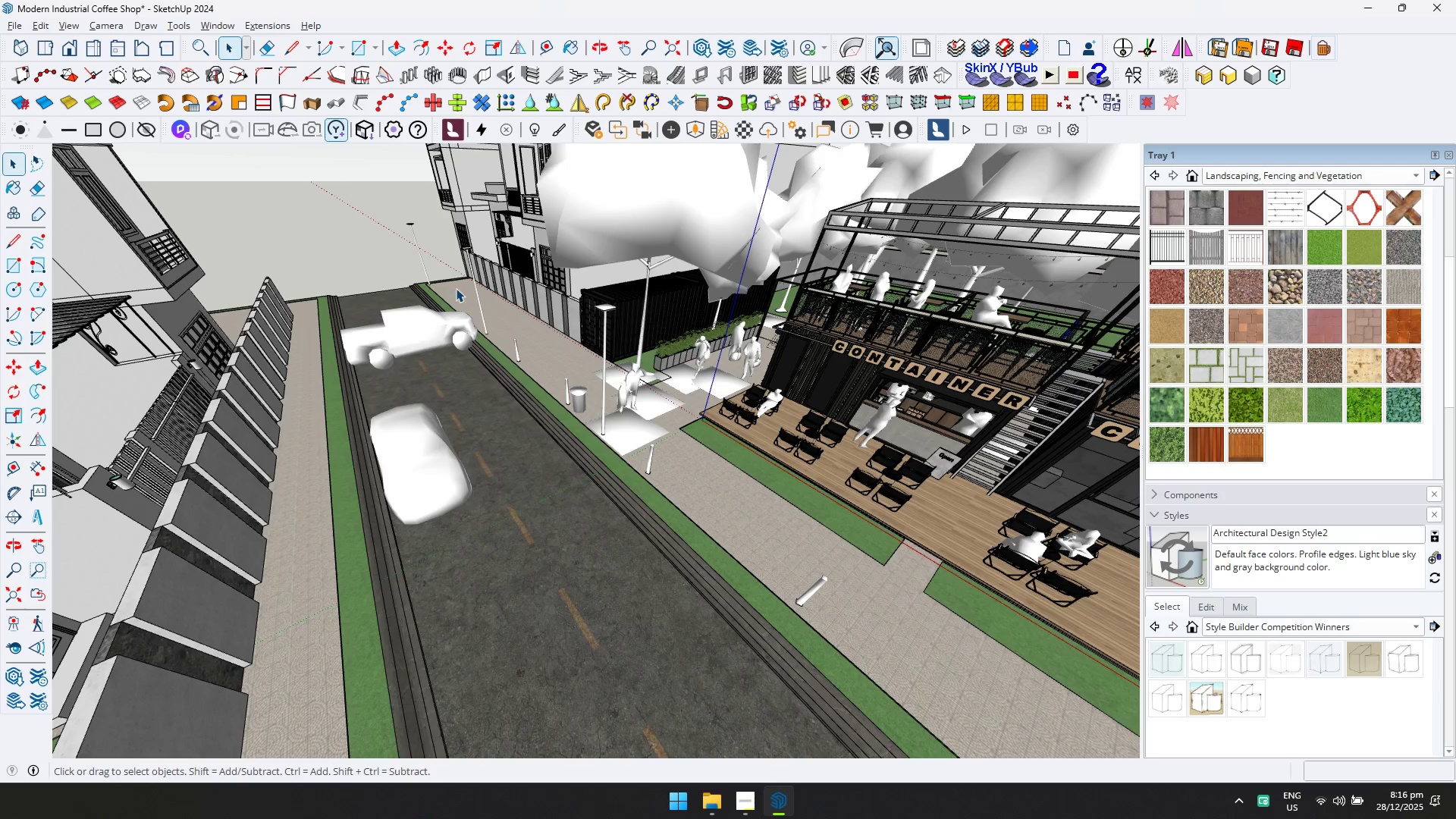 
left_click([431, 334])
 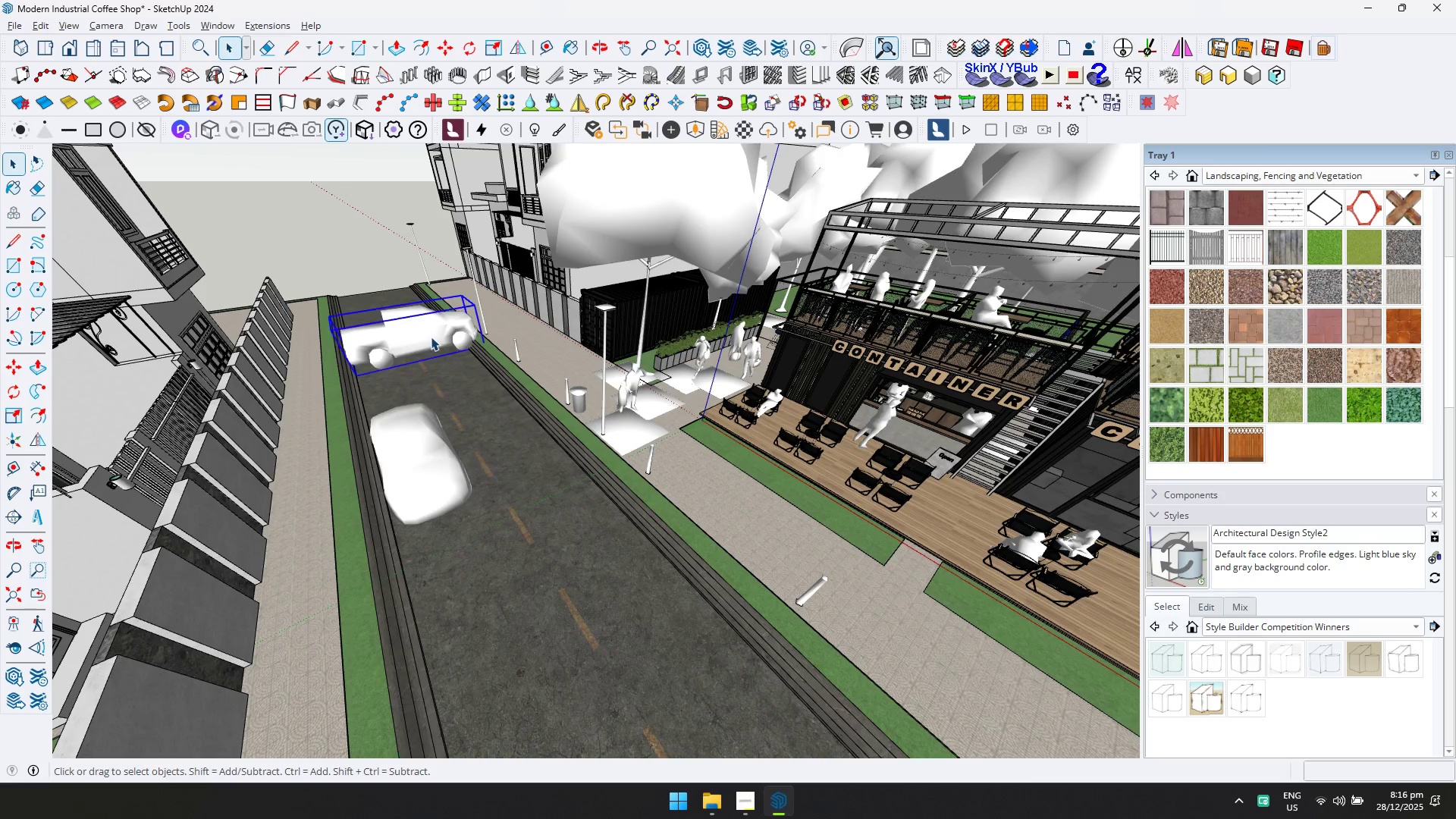 
key(Q)
 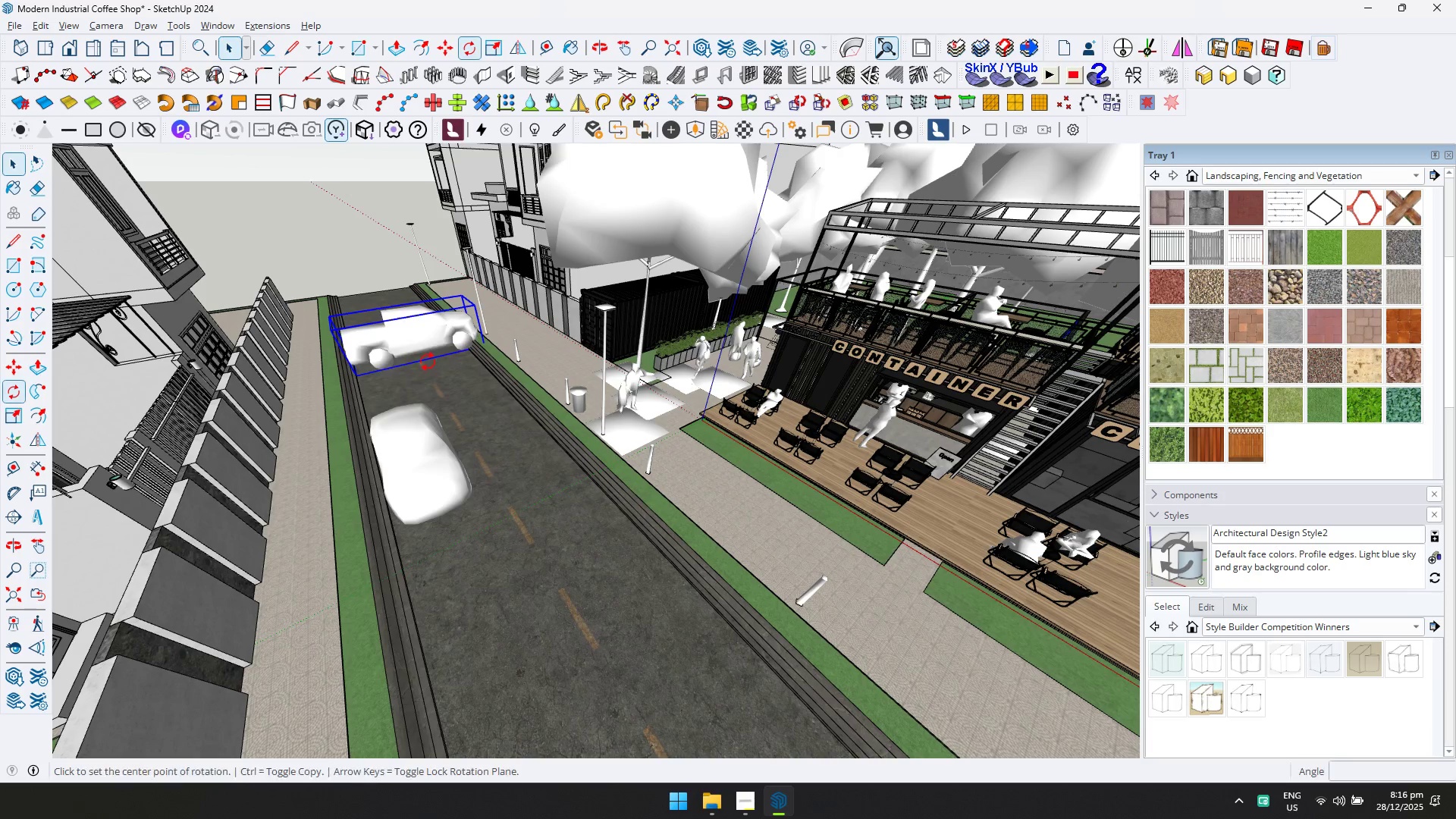 
left_click([428, 368])
 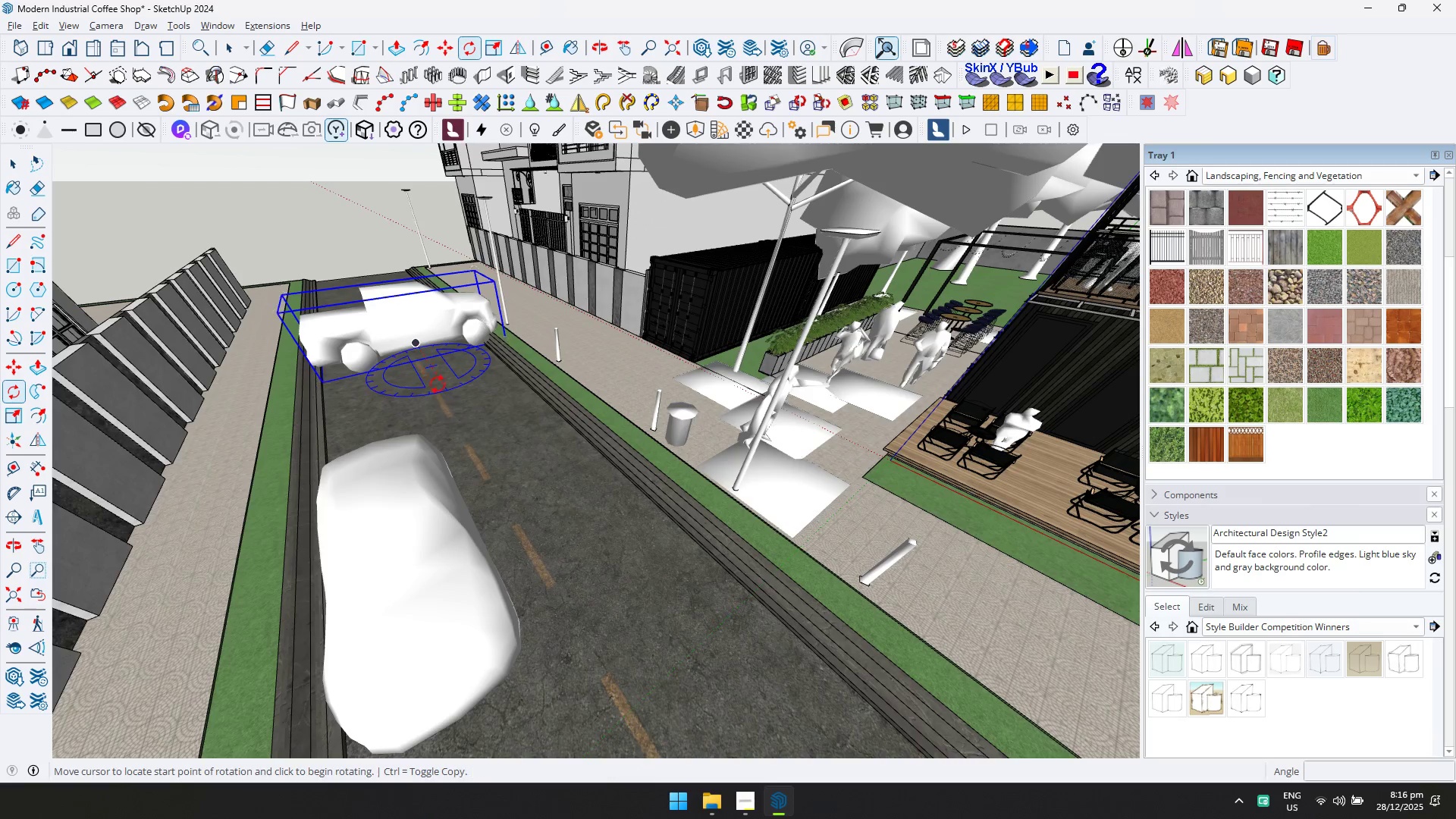 
scroll: coordinate [428, 362], scroll_direction: up, amount: 4.0
 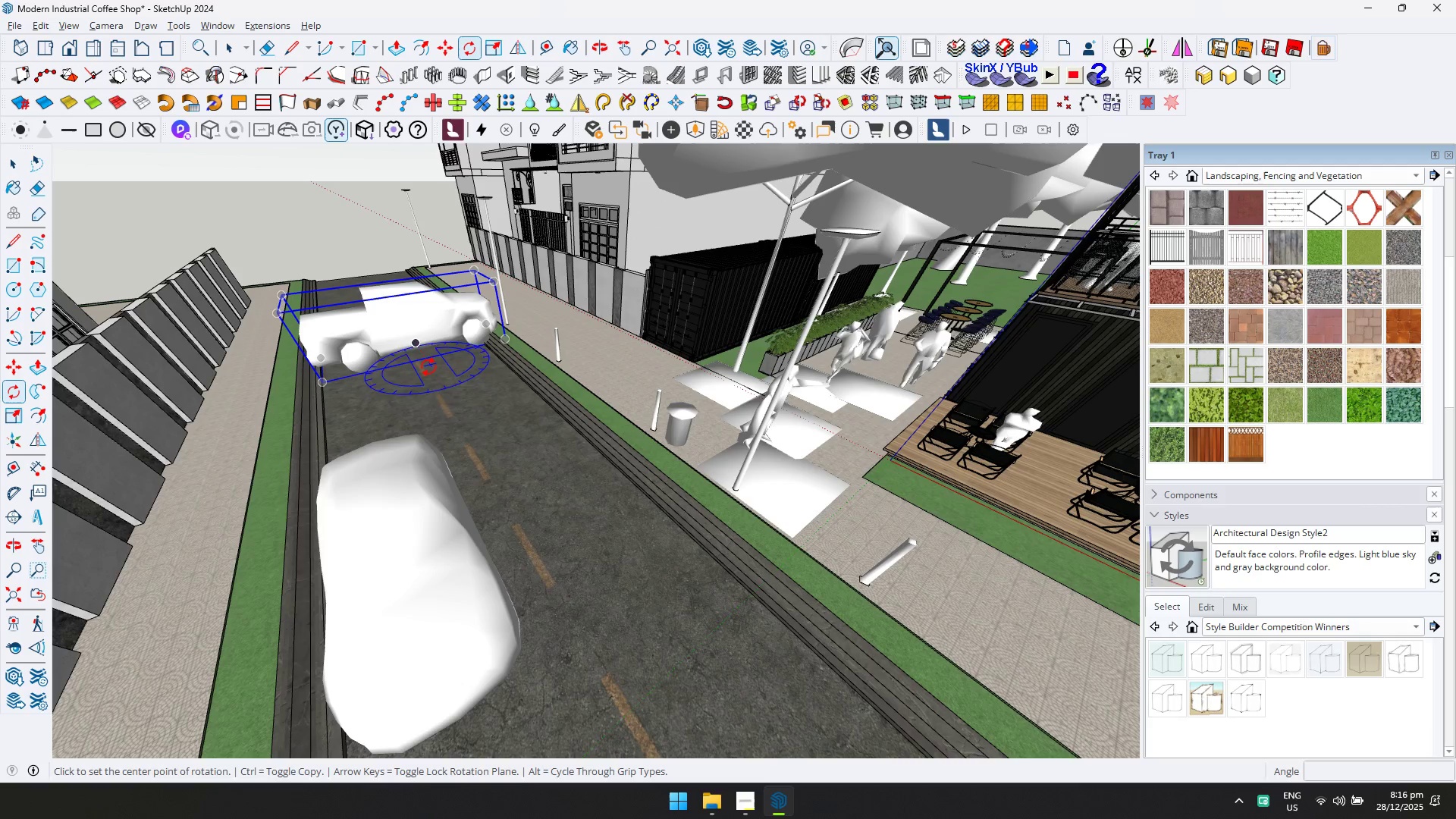 
double_click([438, 387])
 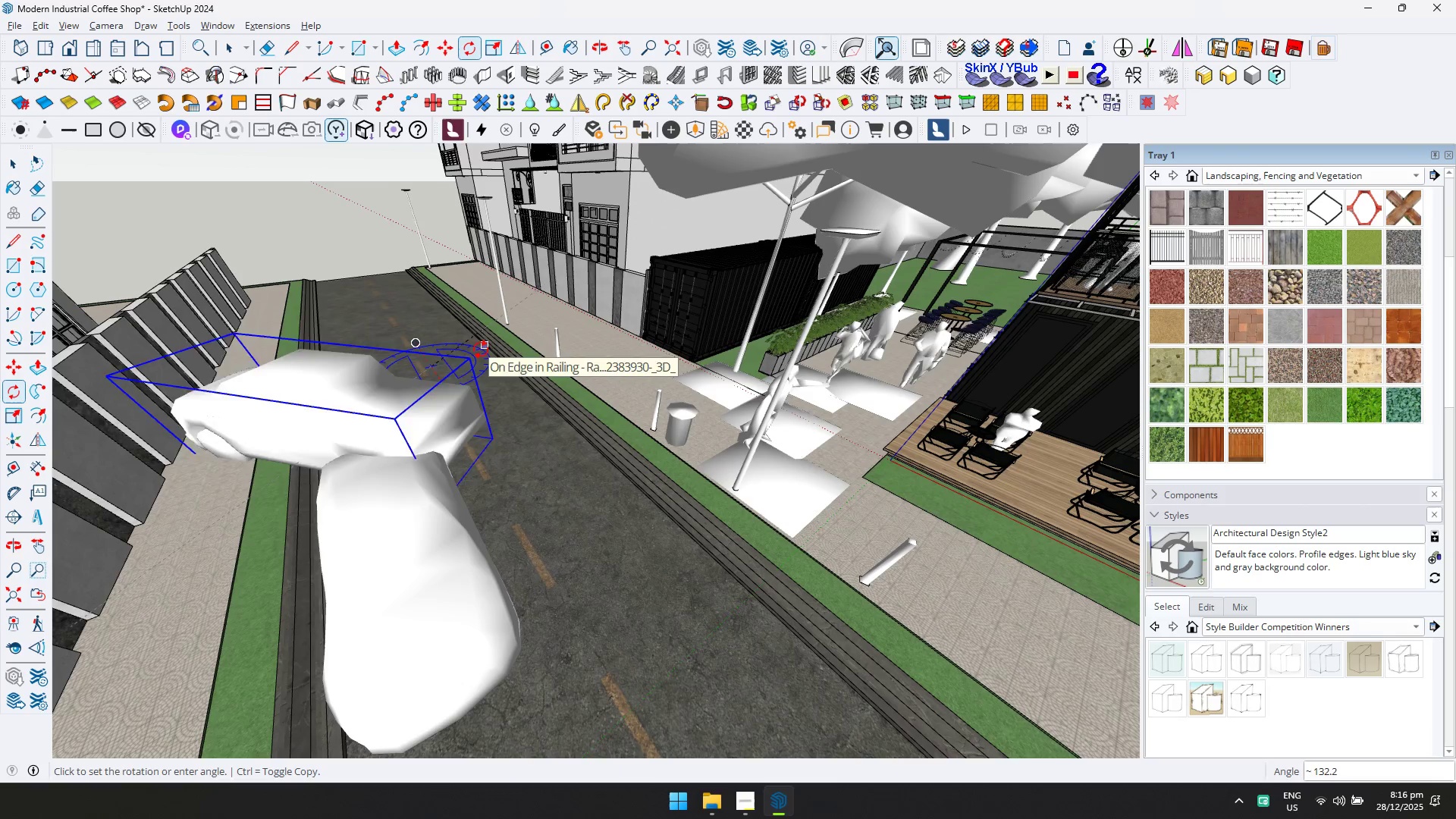 
left_click([481, 355])
 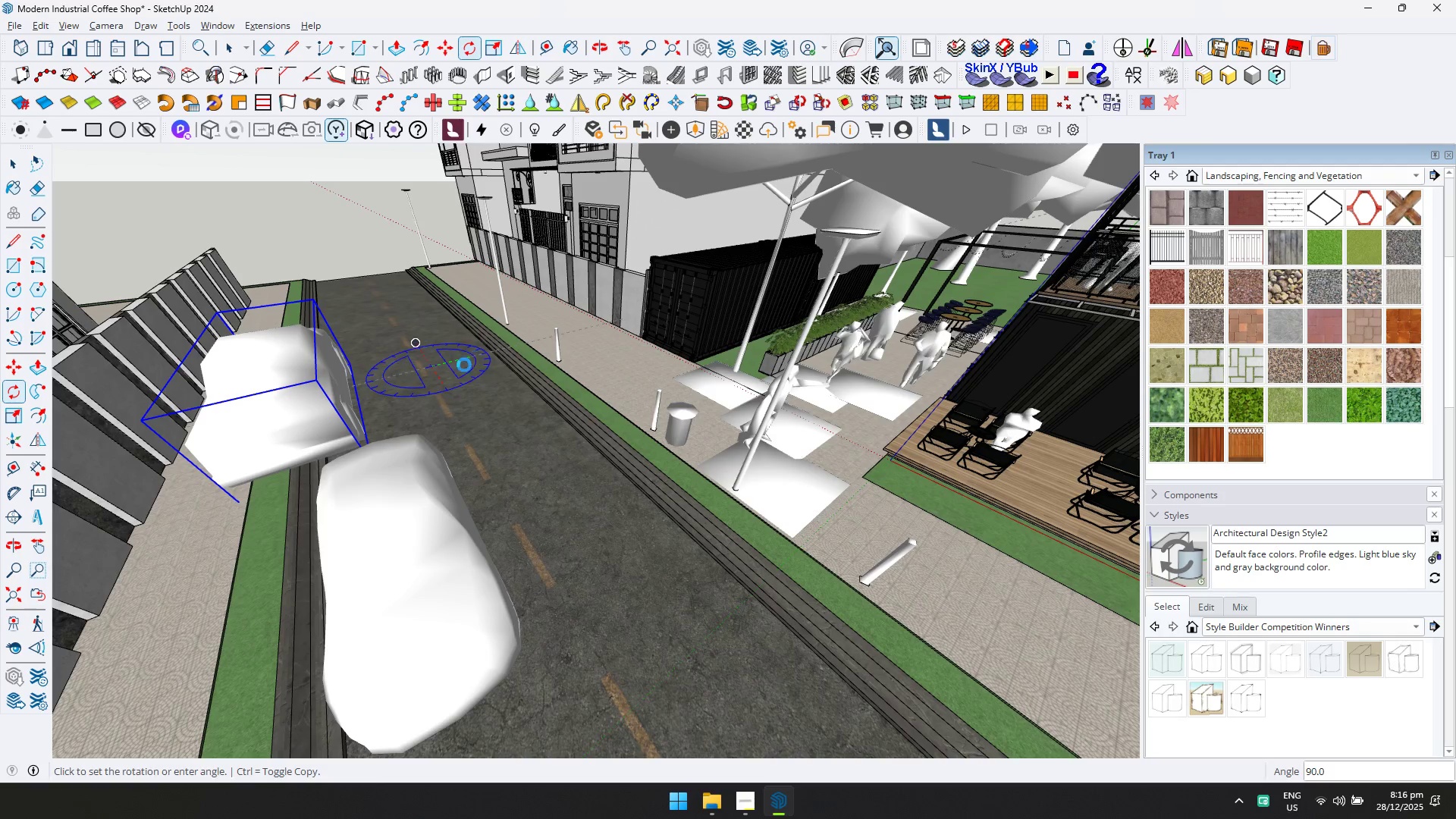 
key(M)
 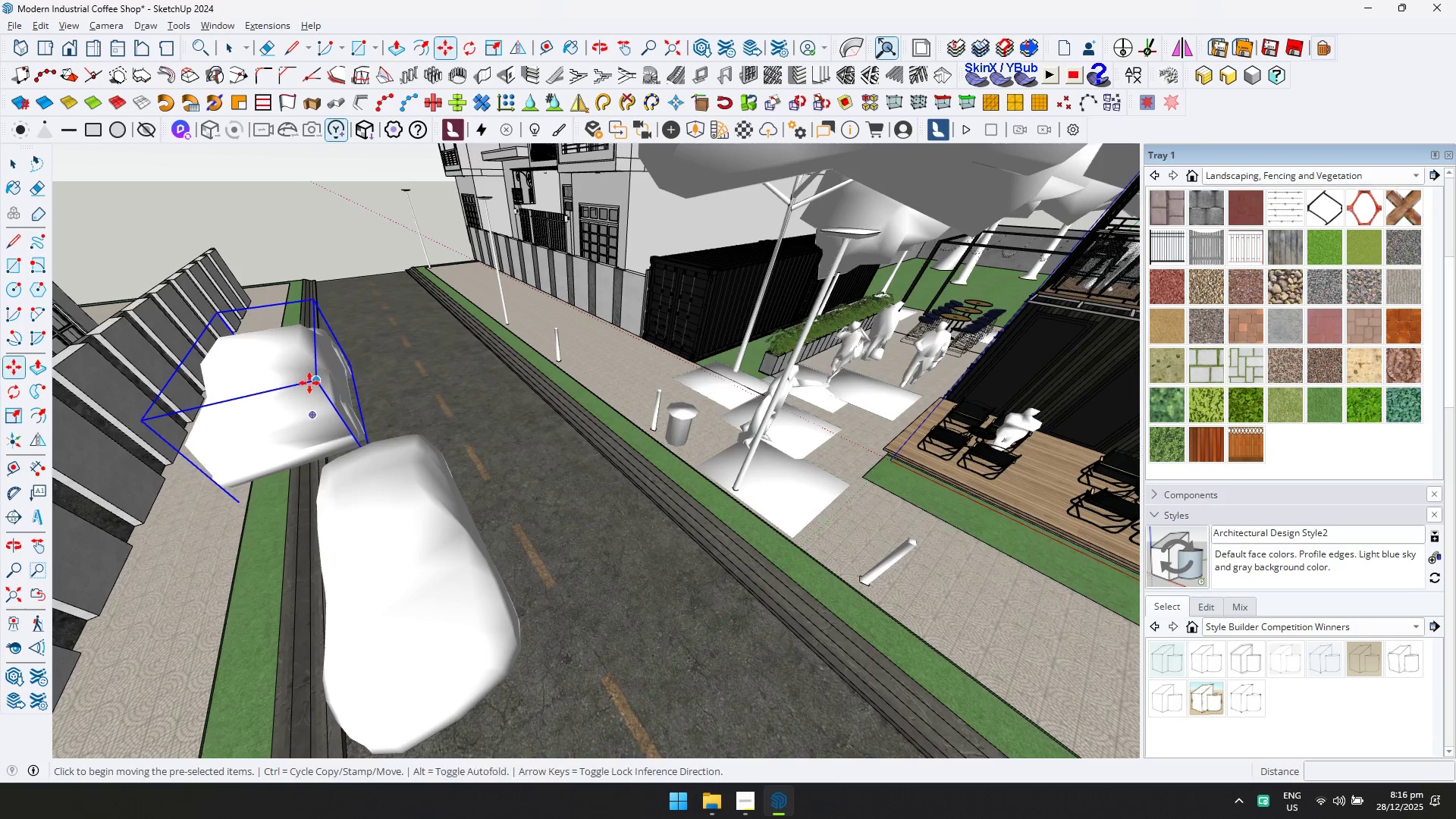 
left_click_drag(start_coordinate=[303, 383], to_coordinate=[316, 375])
 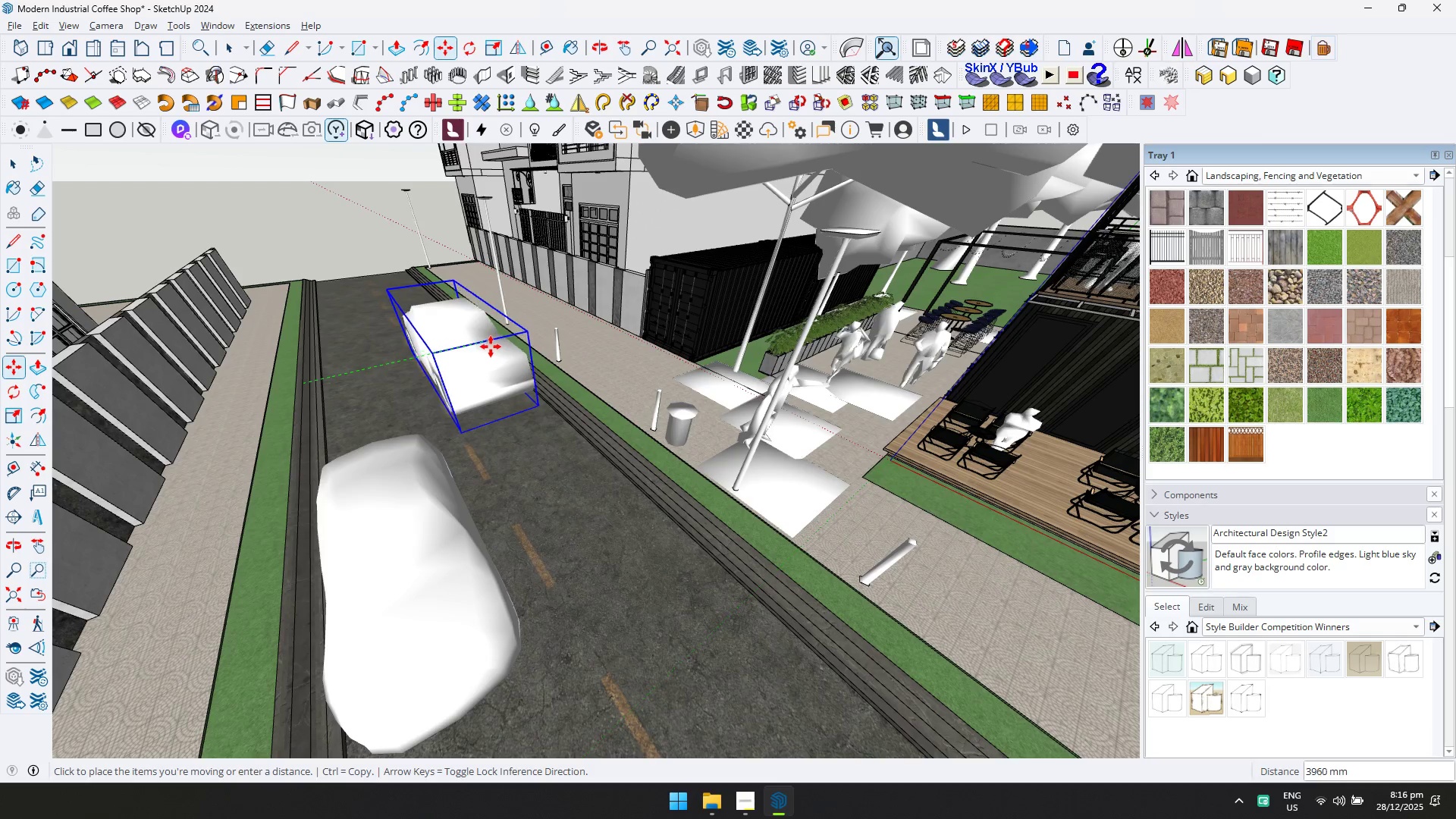 
left_click([497, 345])
 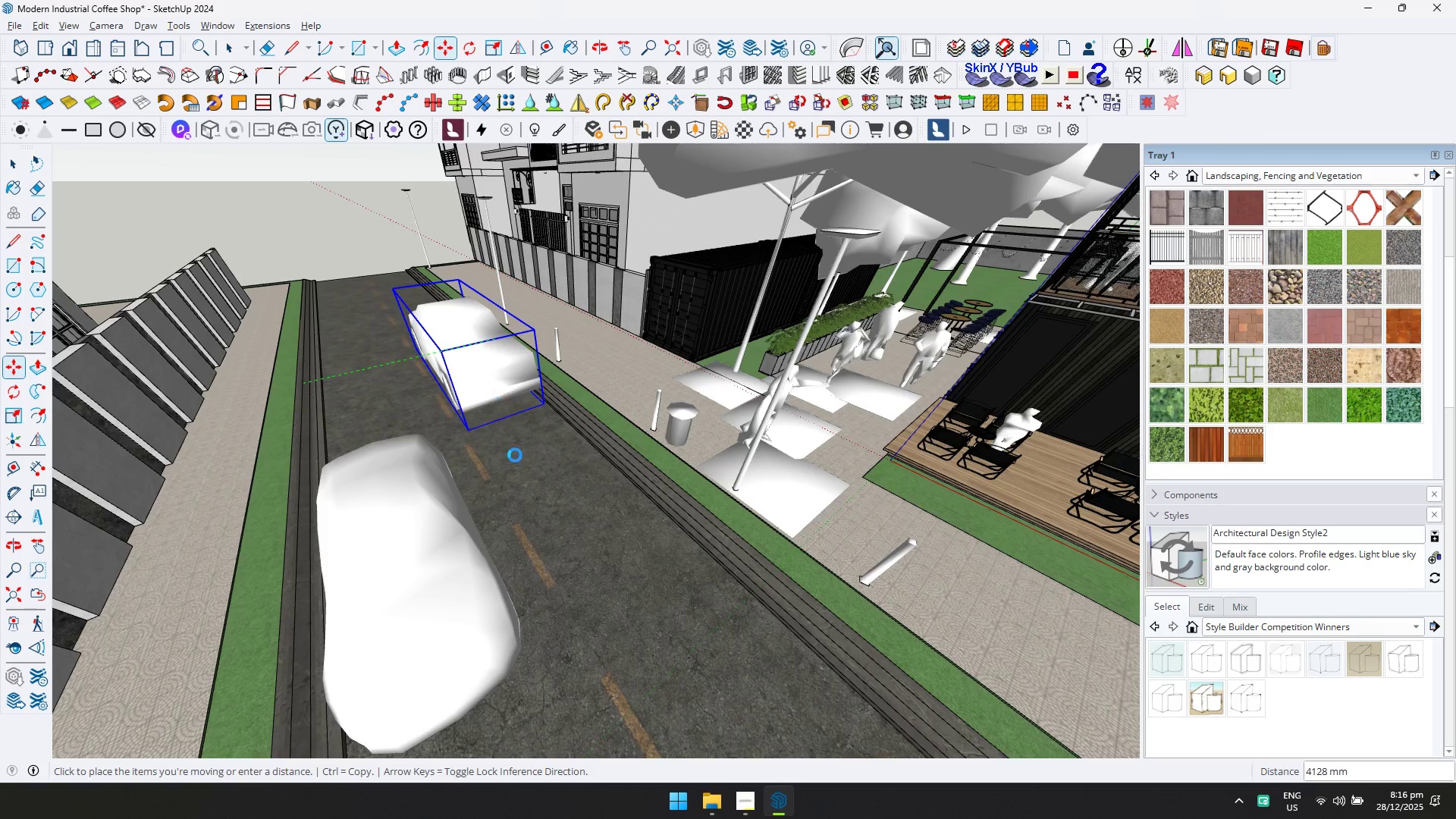 
left_click([515, 457])
 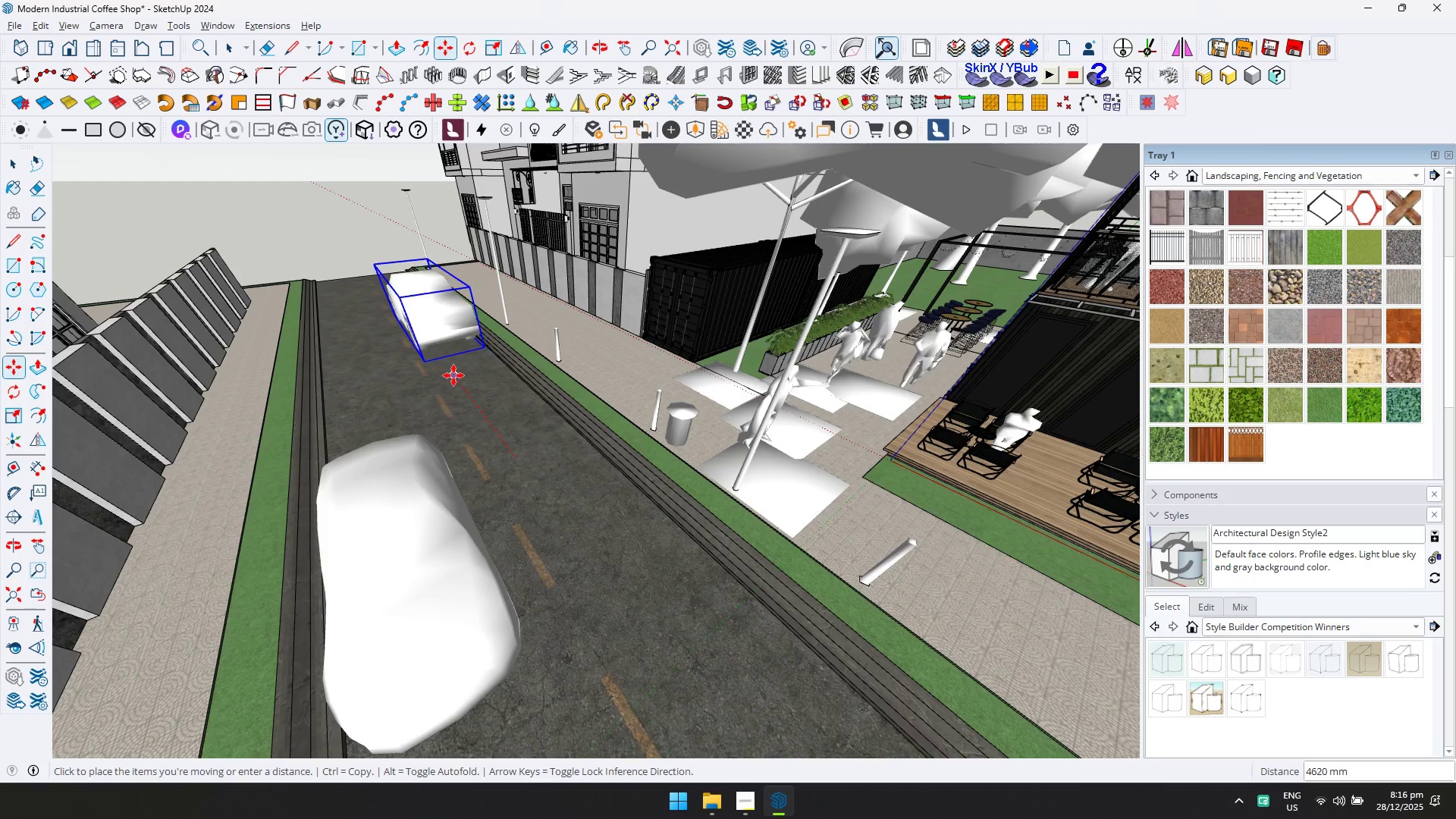 
left_click([451, 372])
 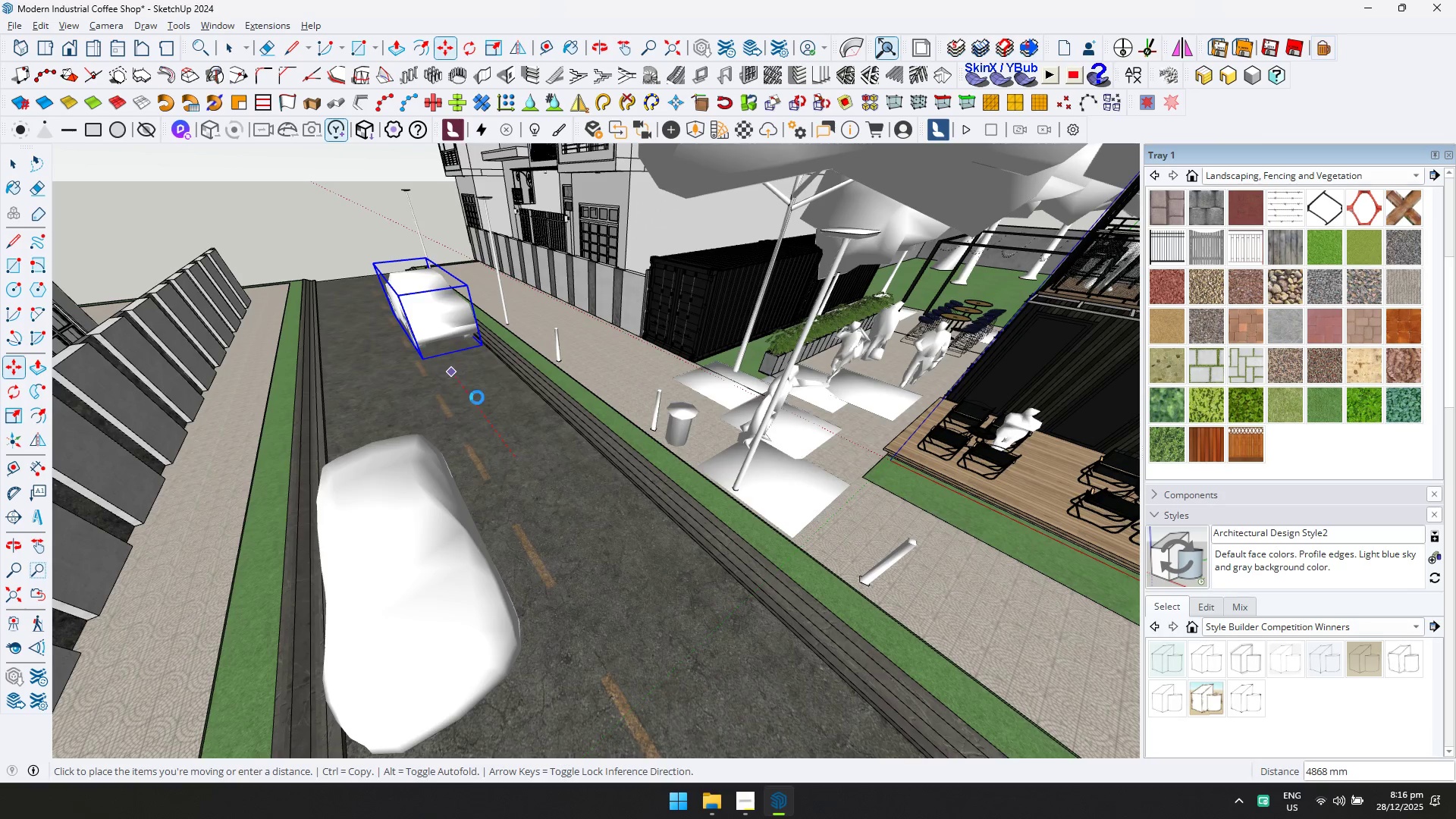 
hold_key(key=ShiftLeft, duration=0.44)
 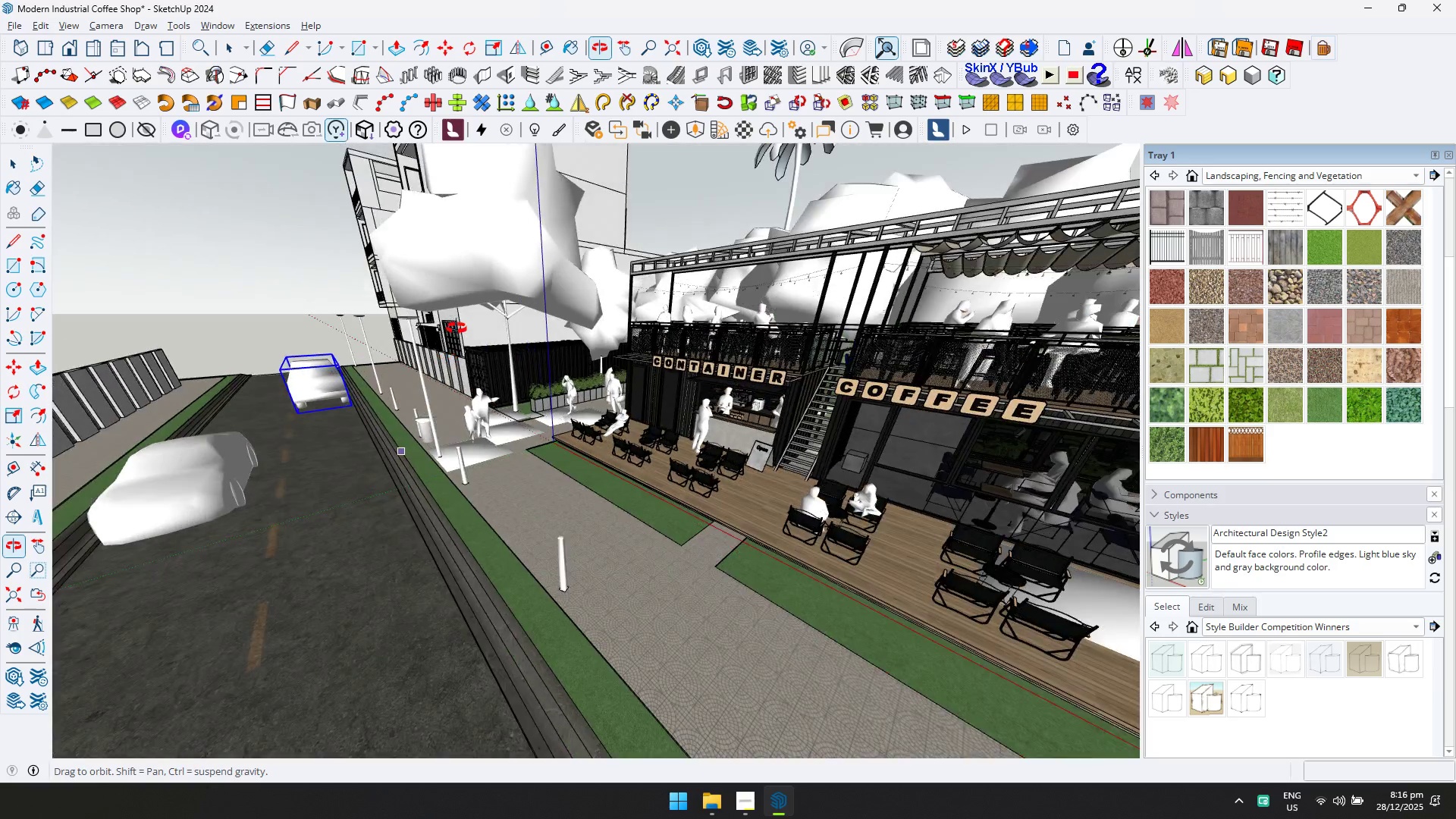 
scroll: coordinate [620, 449], scroll_direction: down, amount: 9.0
 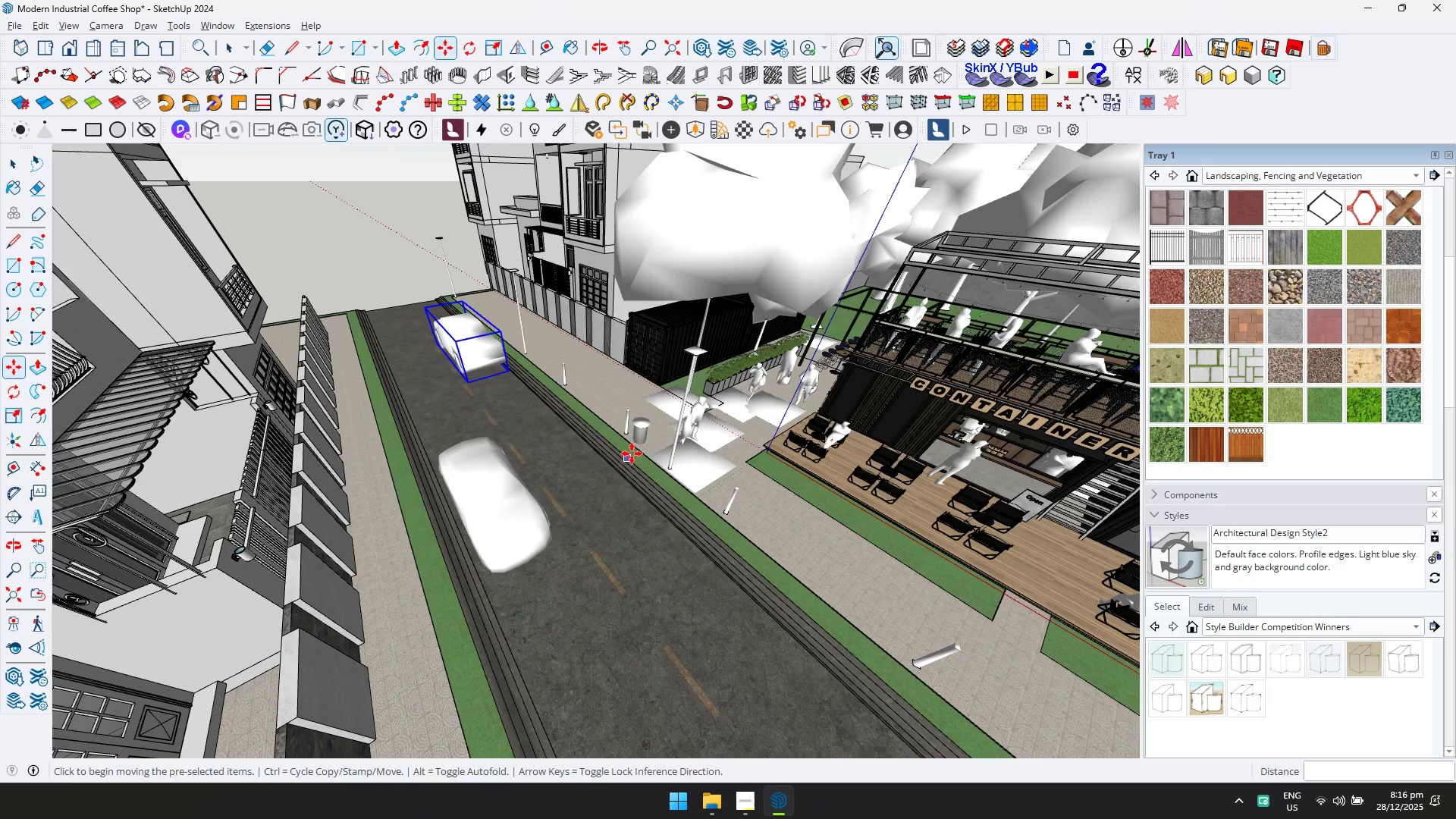 
key(Space)
 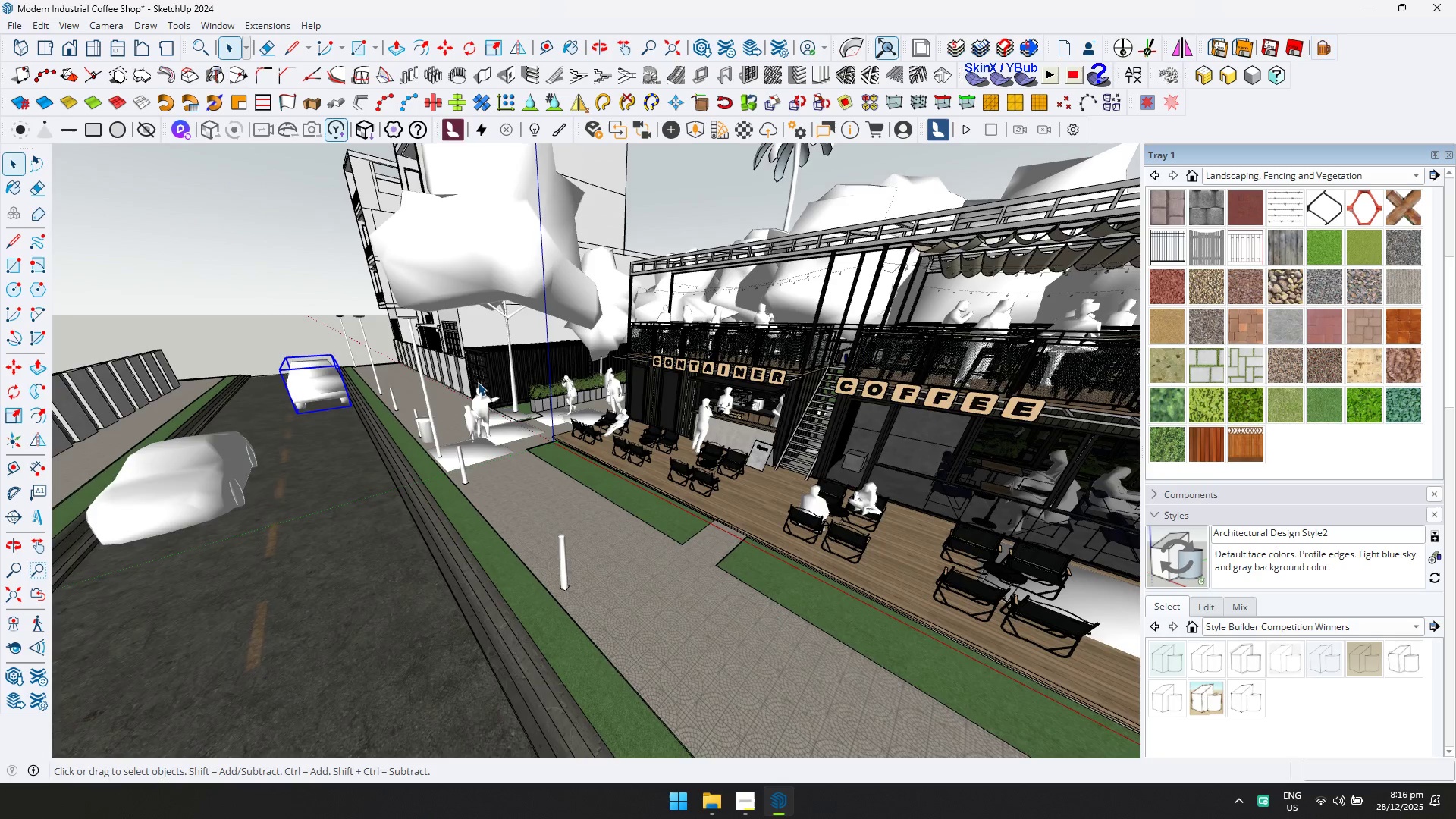 
scroll: coordinate [479, 394], scroll_direction: down, amount: 5.0
 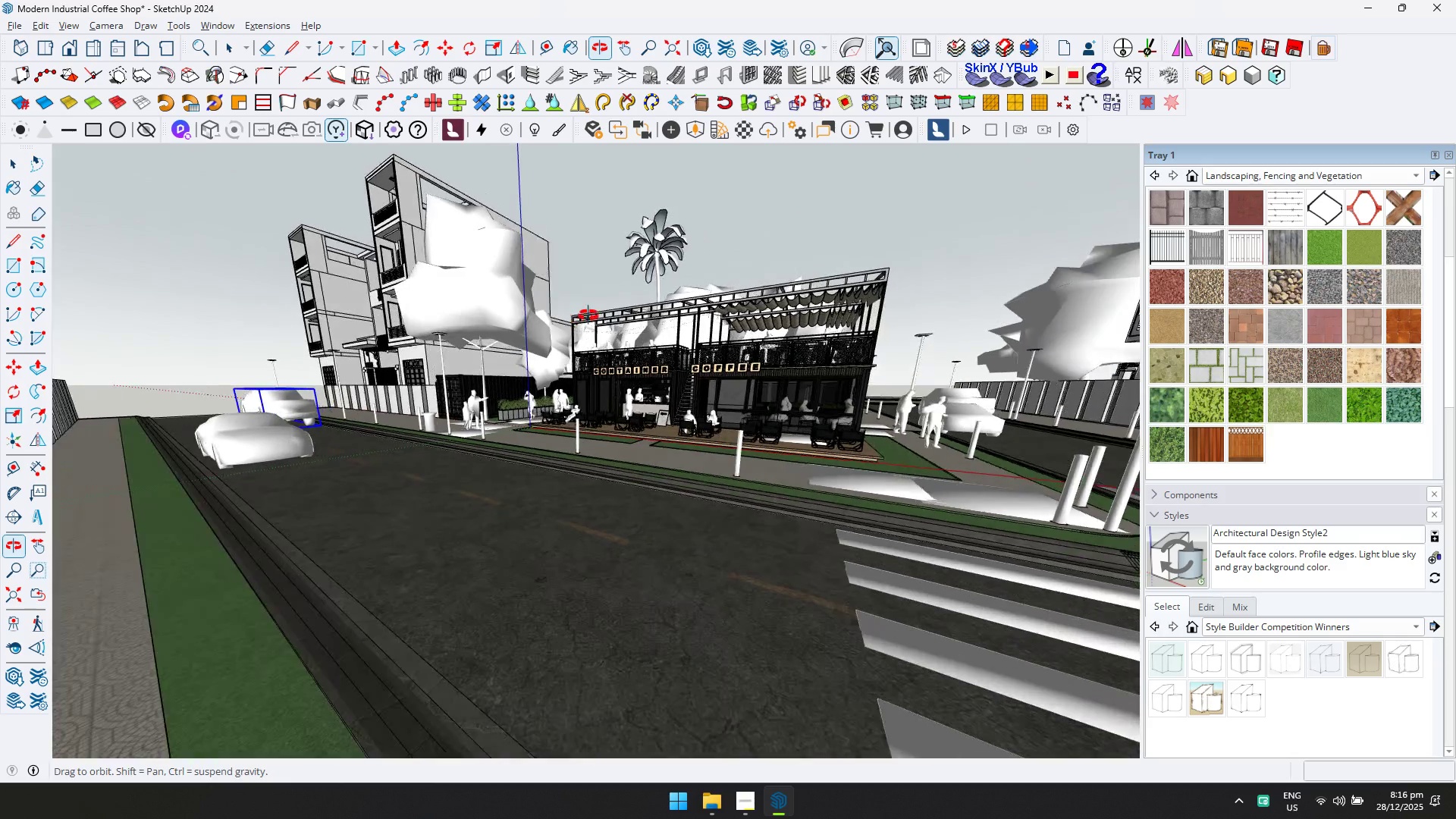 
hold_key(key=ShiftLeft, duration=0.39)
 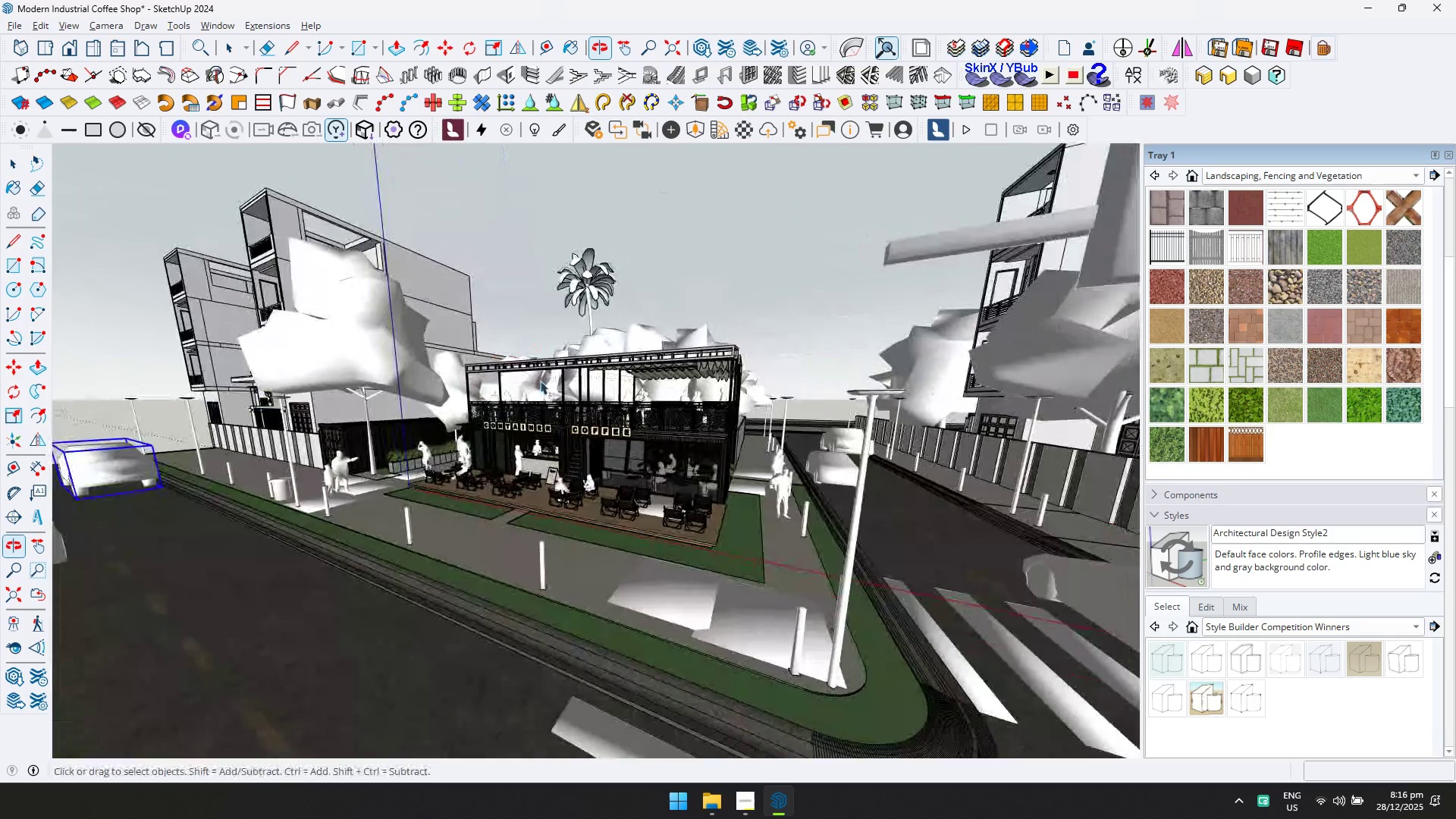 
scroll: coordinate [551, 421], scroll_direction: up, amount: 4.0
 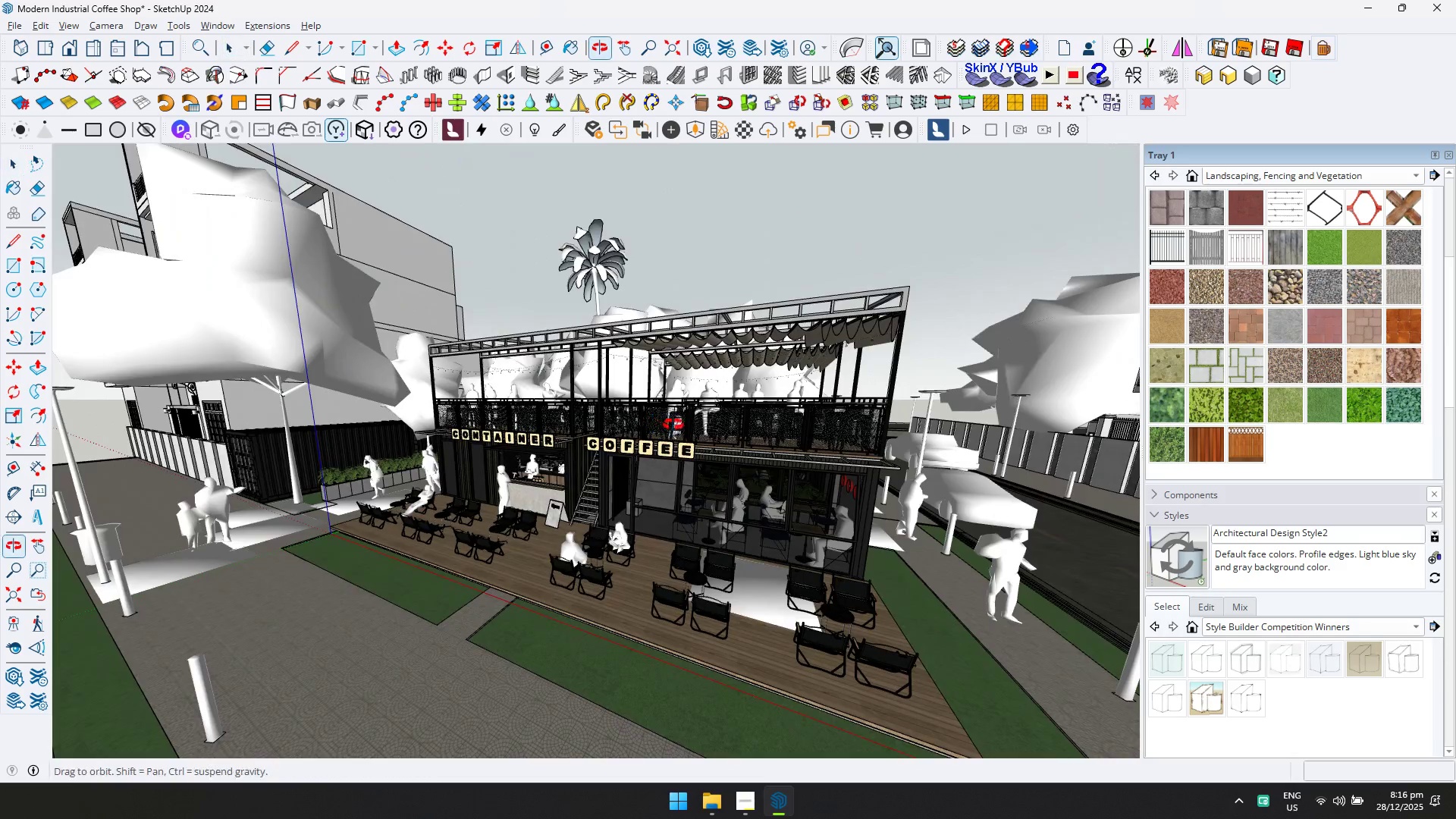 
key(Control+S)
 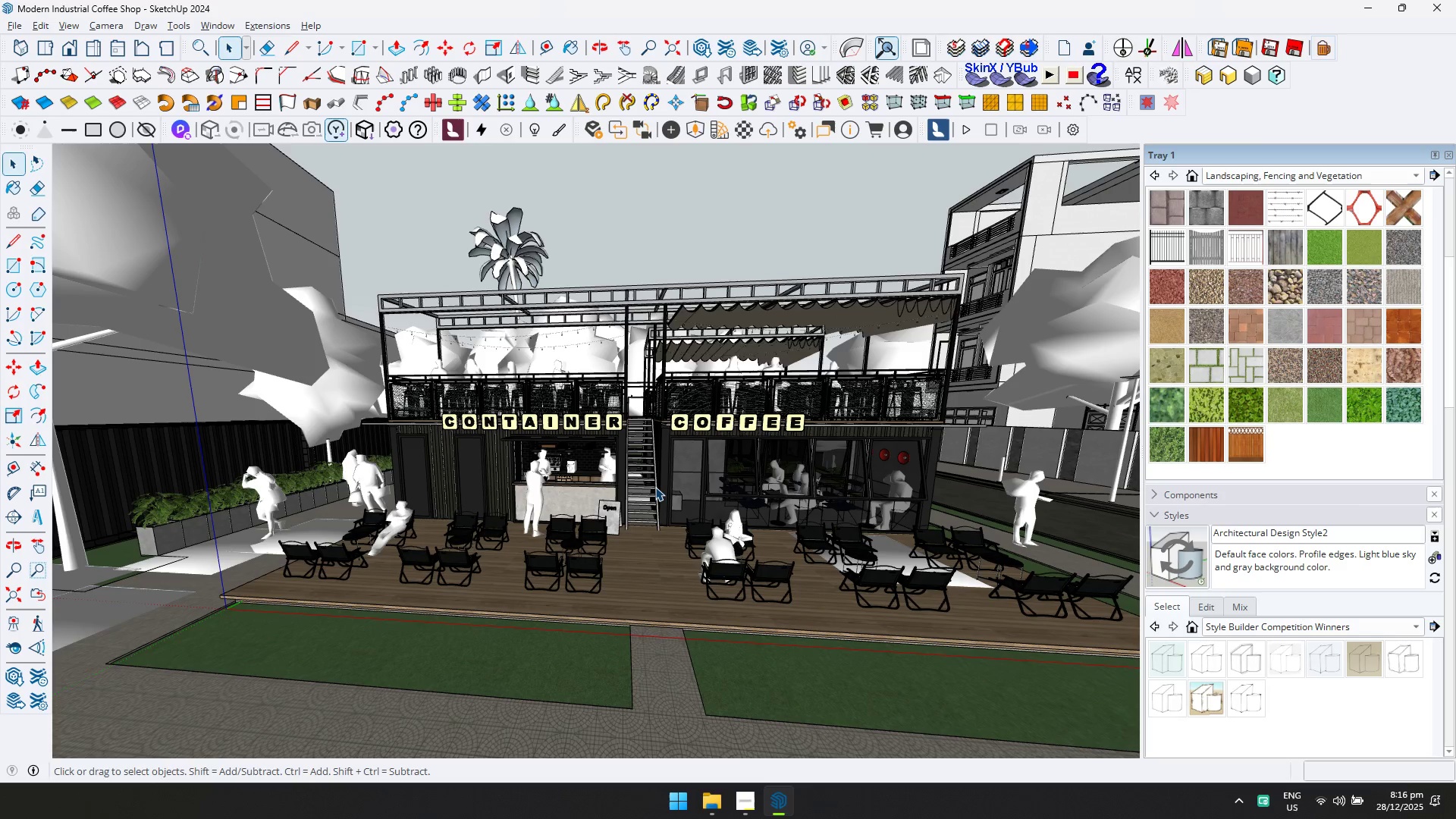 
scroll: coordinate [658, 479], scroll_direction: up, amount: 2.0
 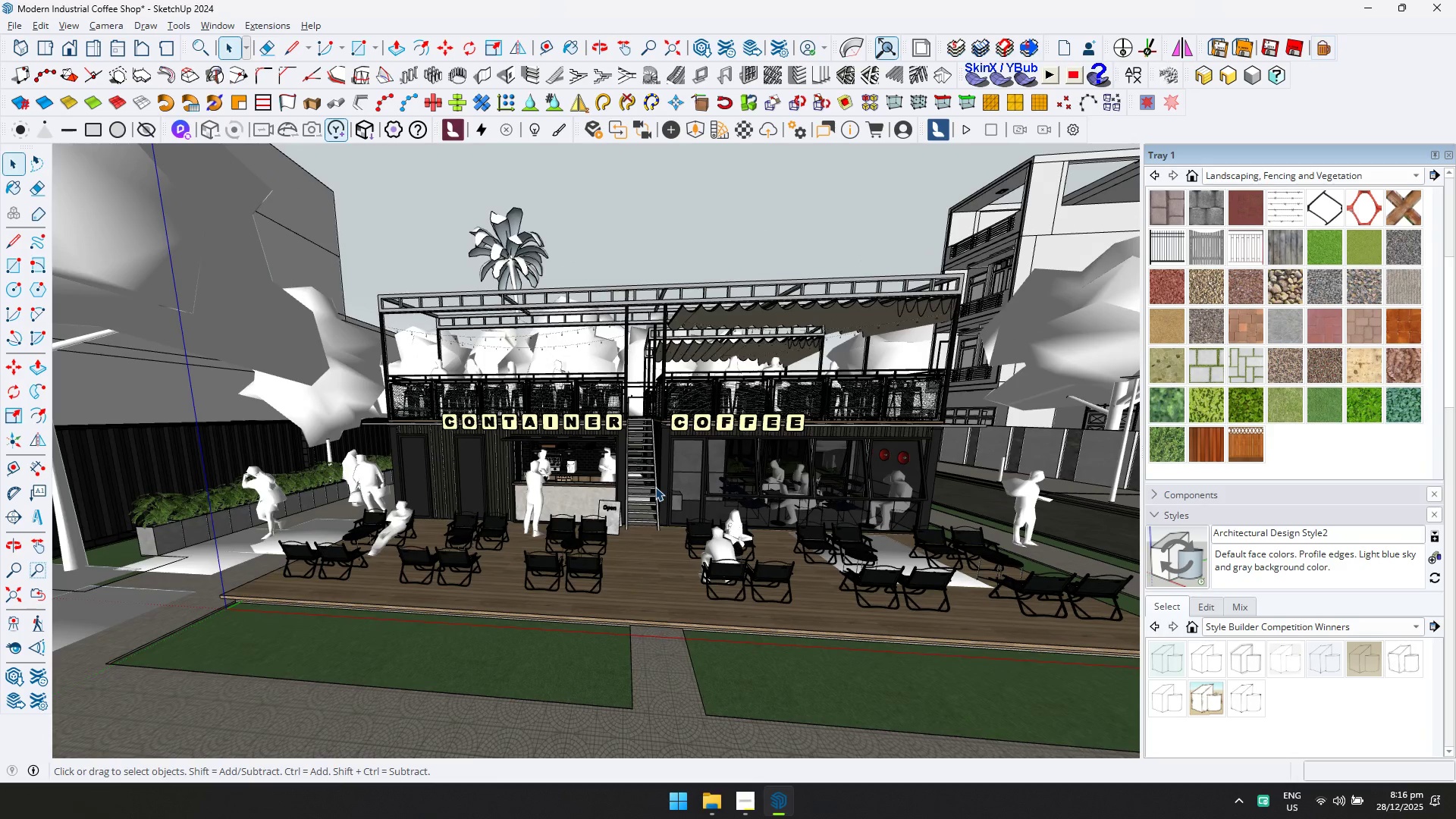 
wait(26.79)
 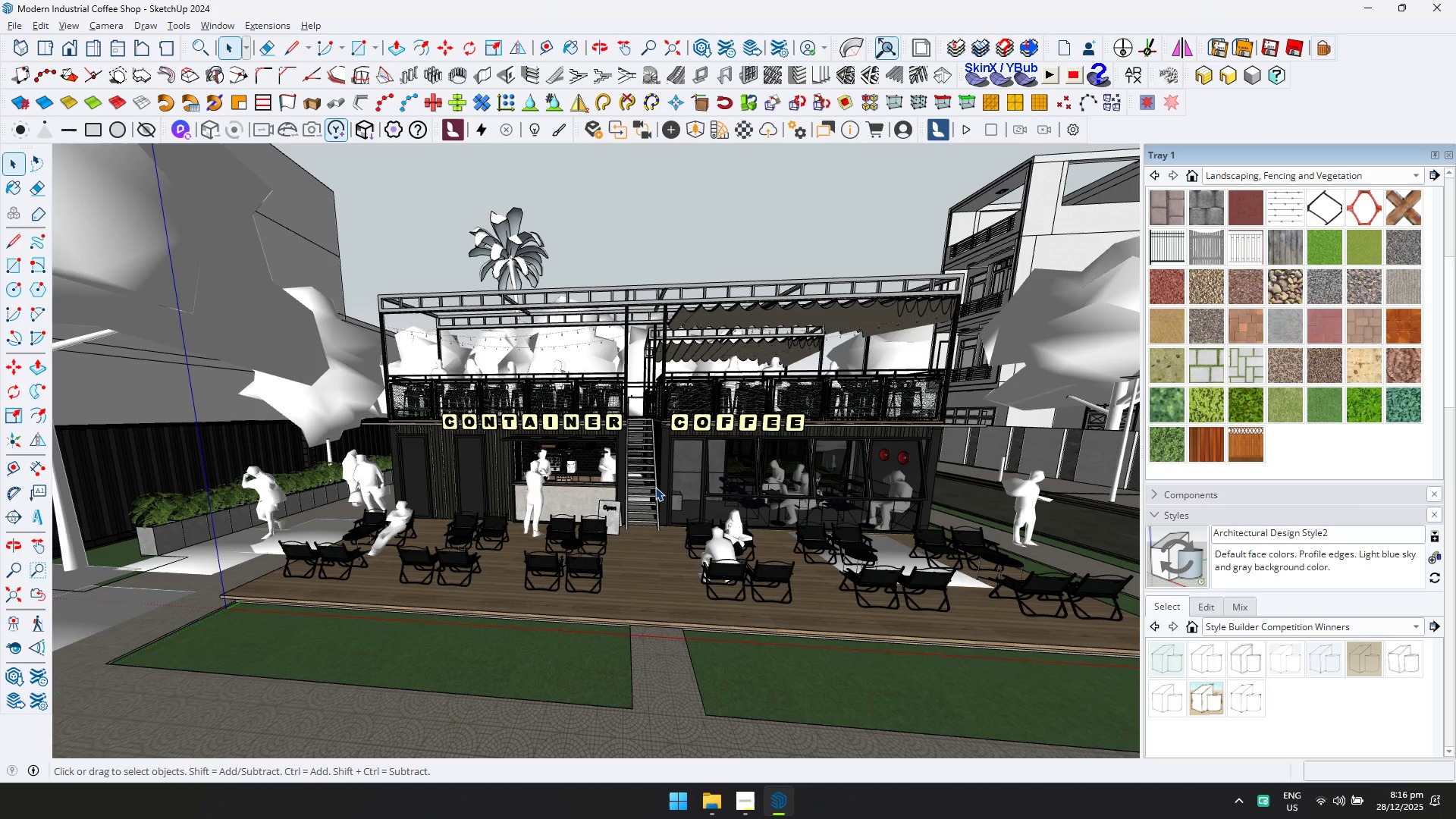 
left_click([735, 801])